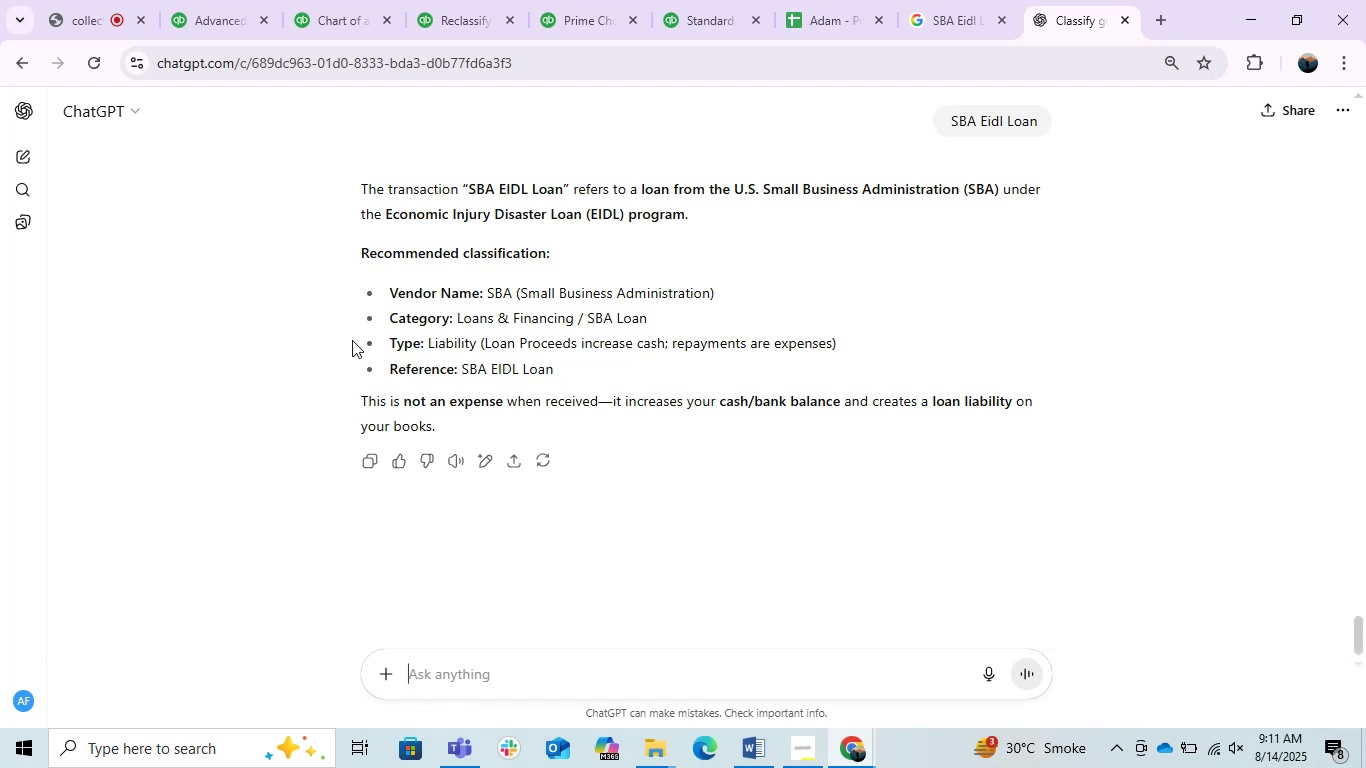 
scroll: coordinate [472, 355], scroll_direction: up, amount: 1.0
 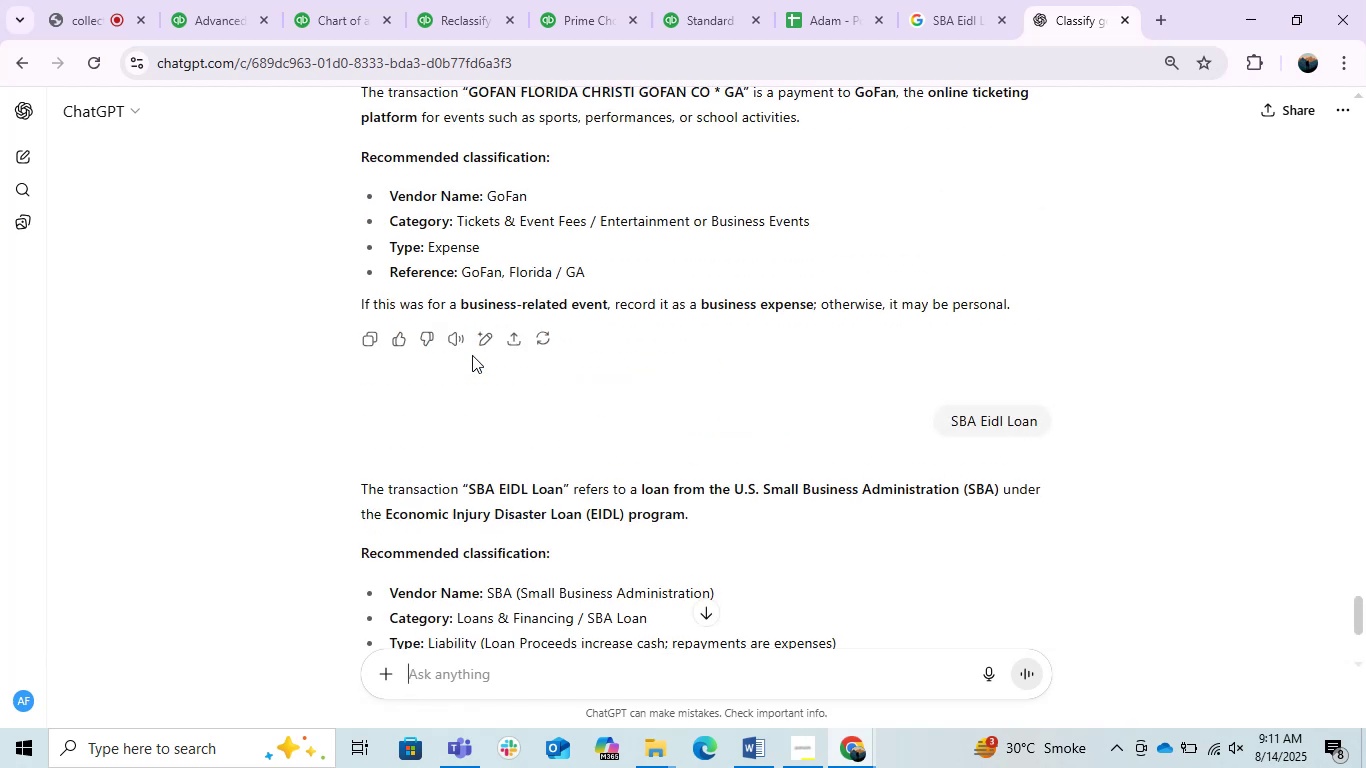 
scroll: coordinate [472, 355], scroll_direction: down, amount: 1.0
 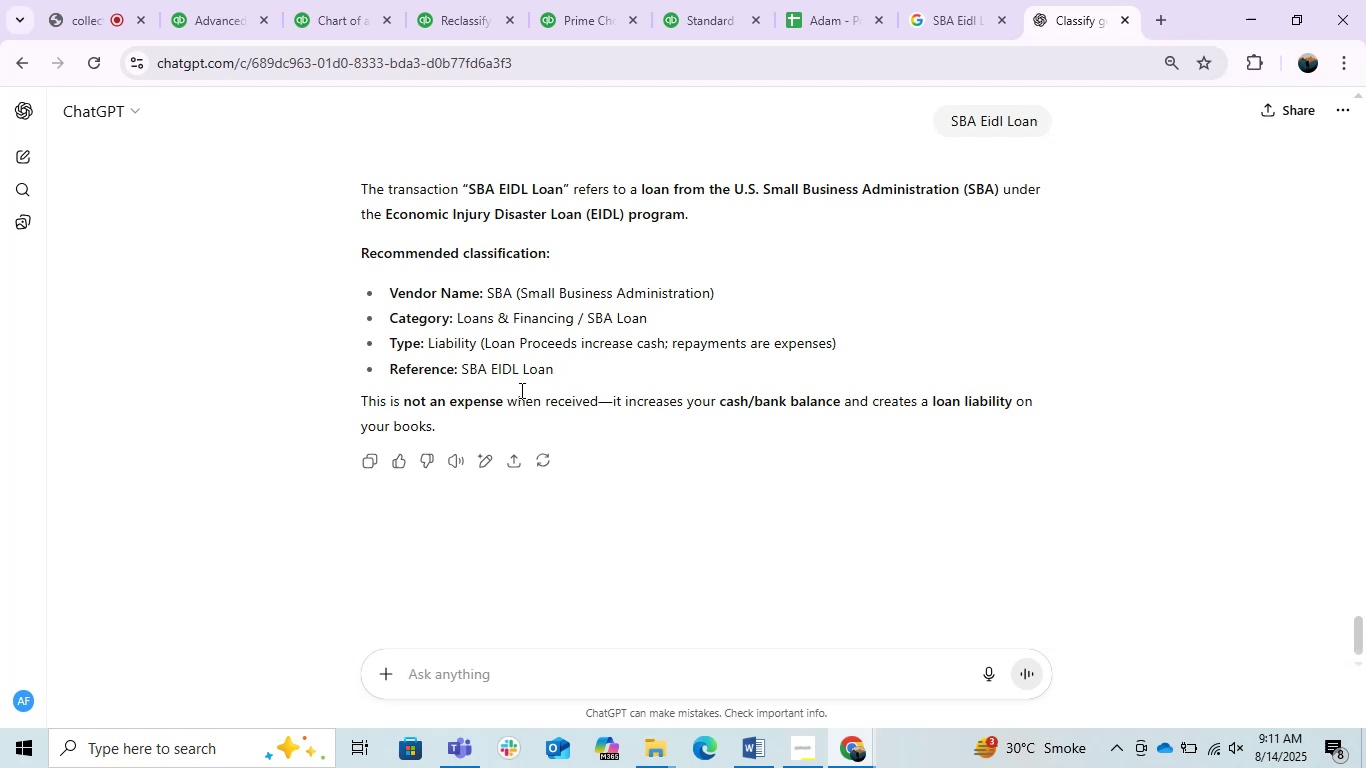 
wait(9.14)
 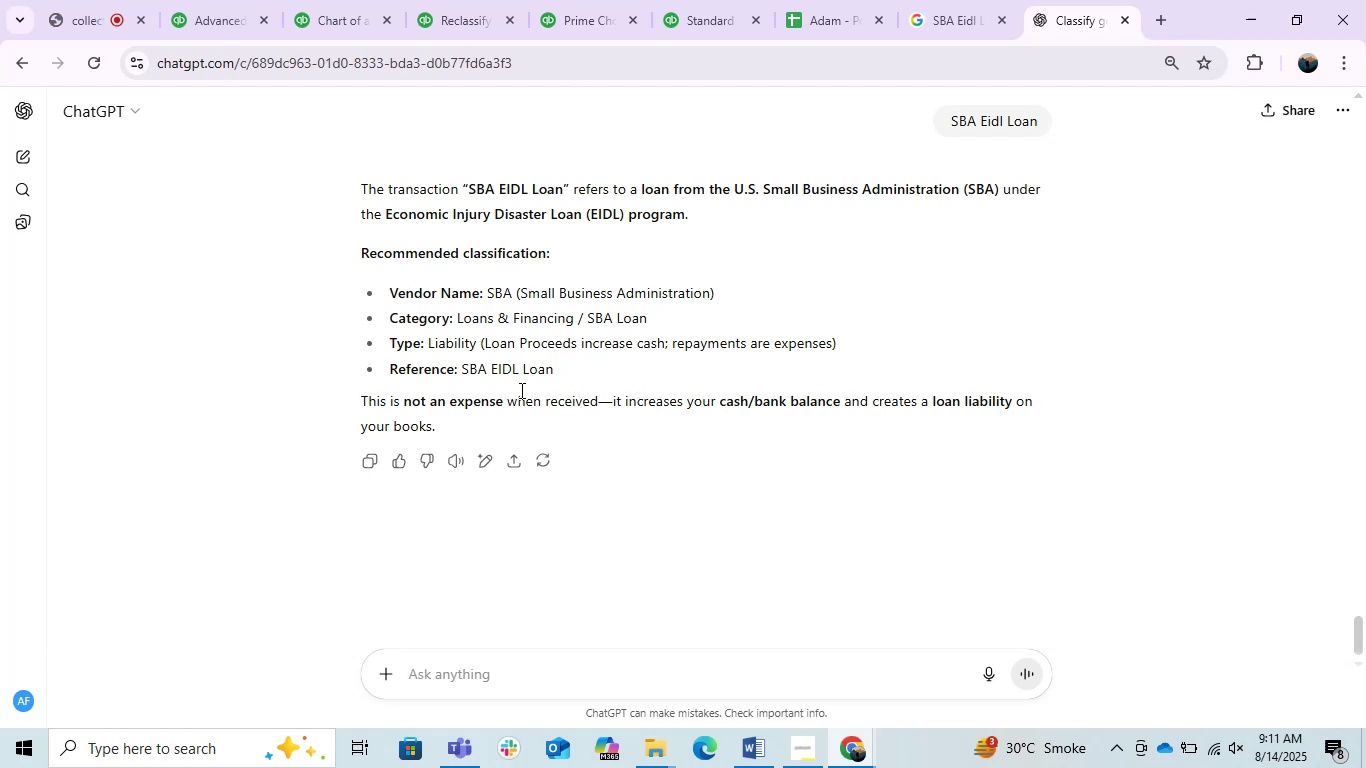 
scroll: coordinate [520, 390], scroll_direction: up, amount: 3.0
 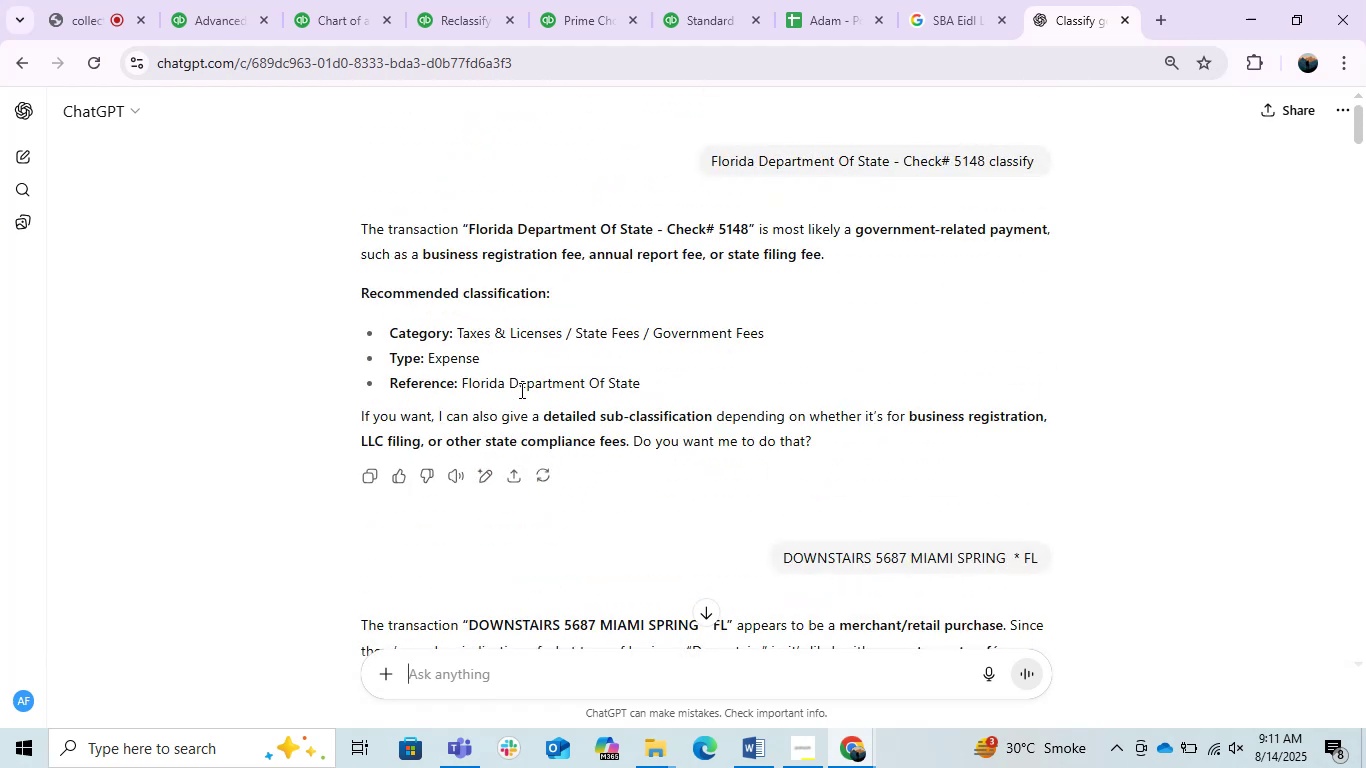 
scroll: coordinate [520, 390], scroll_direction: down, amount: 39.0
 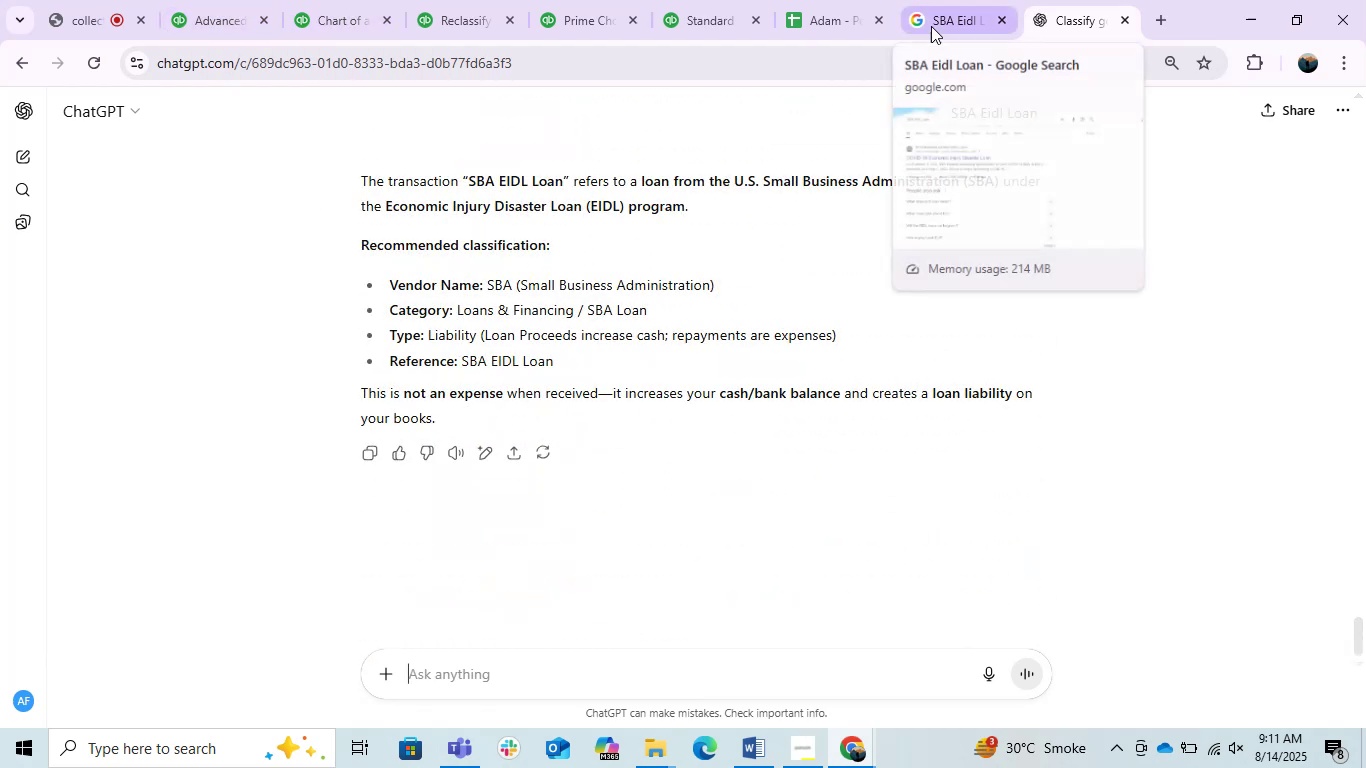 
left_click([943, 26])
 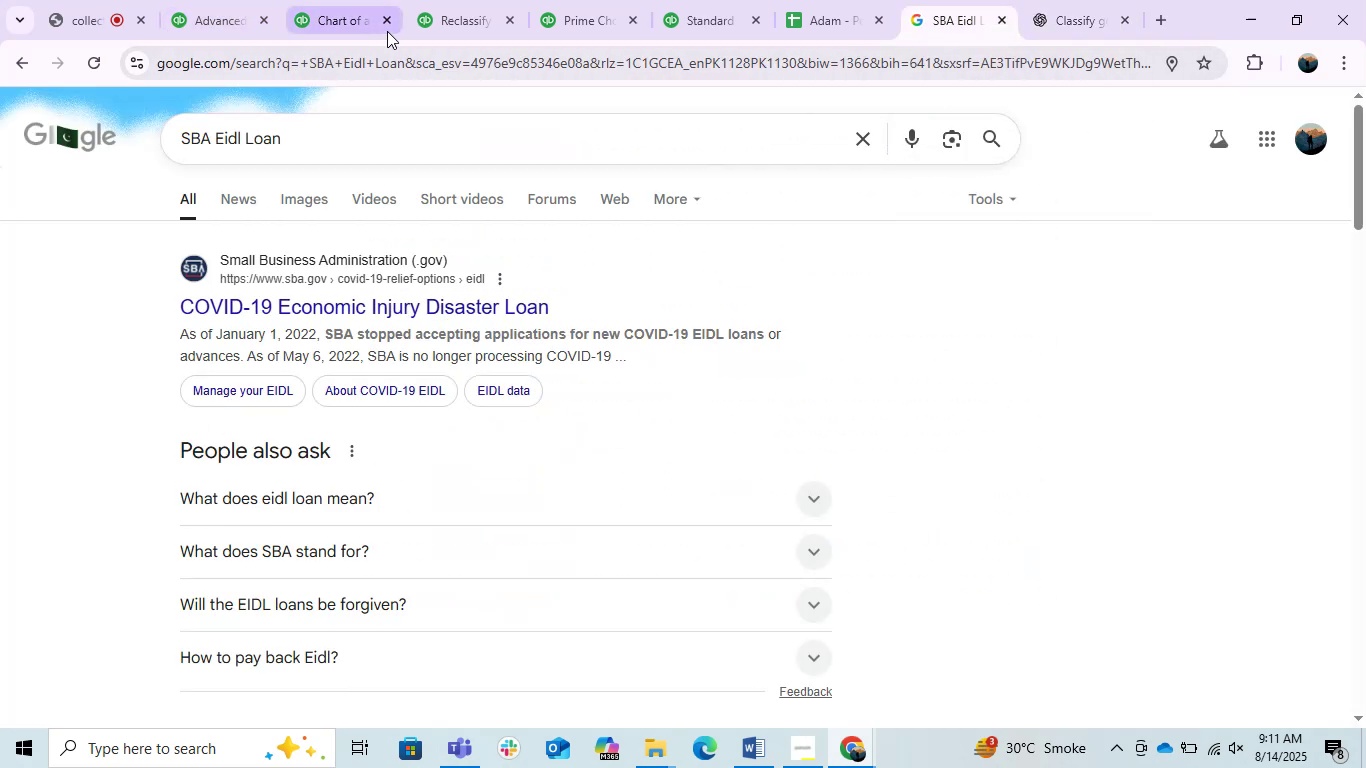 
left_click([712, 23])
 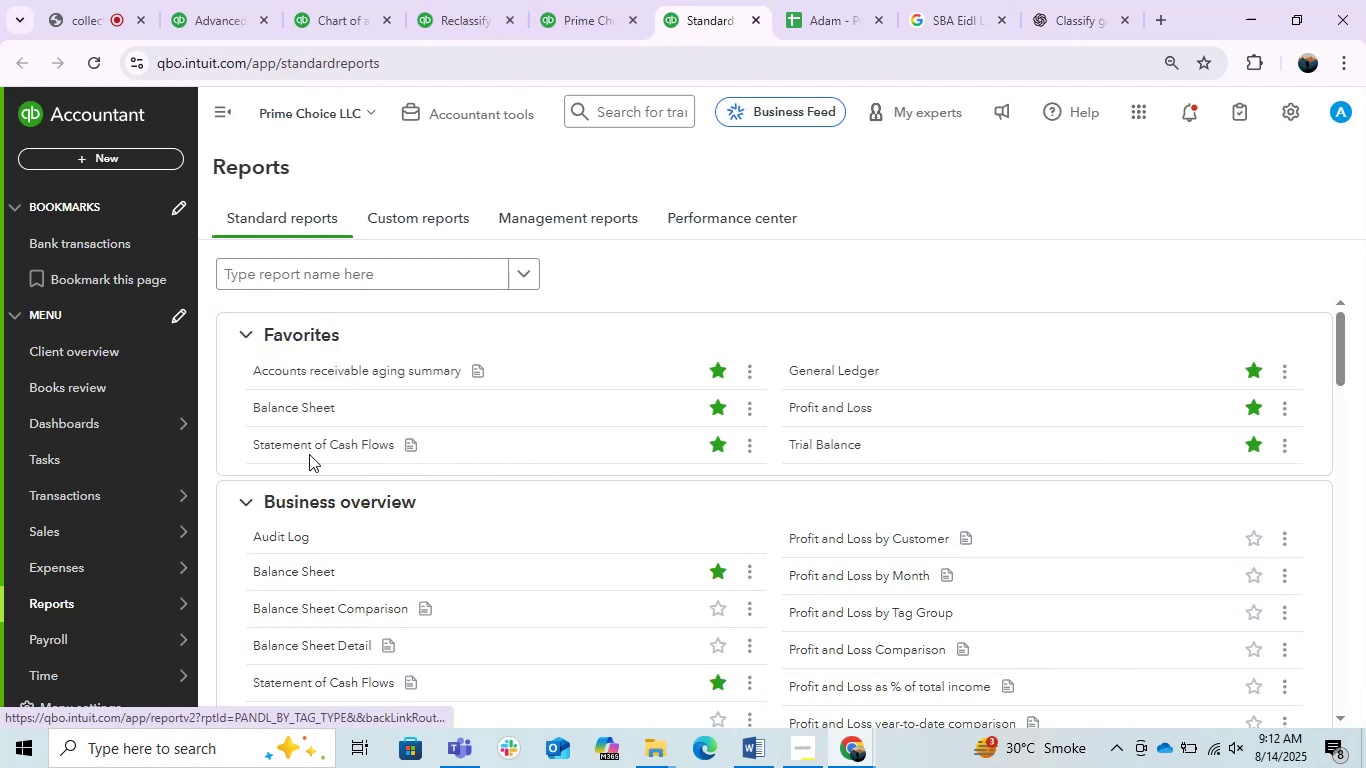 
left_click([471, 21])
 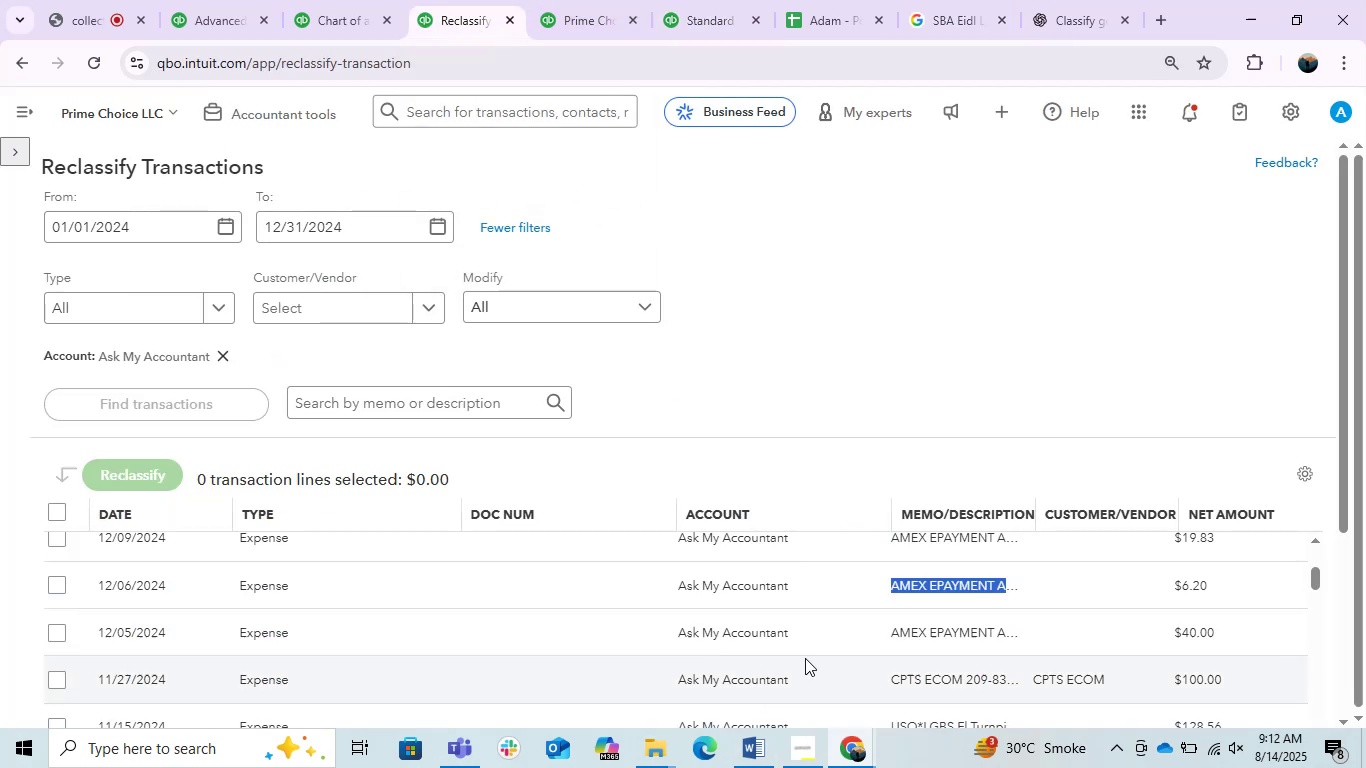 
scroll: coordinate [856, 636], scroll_direction: down, amount: 1.0
 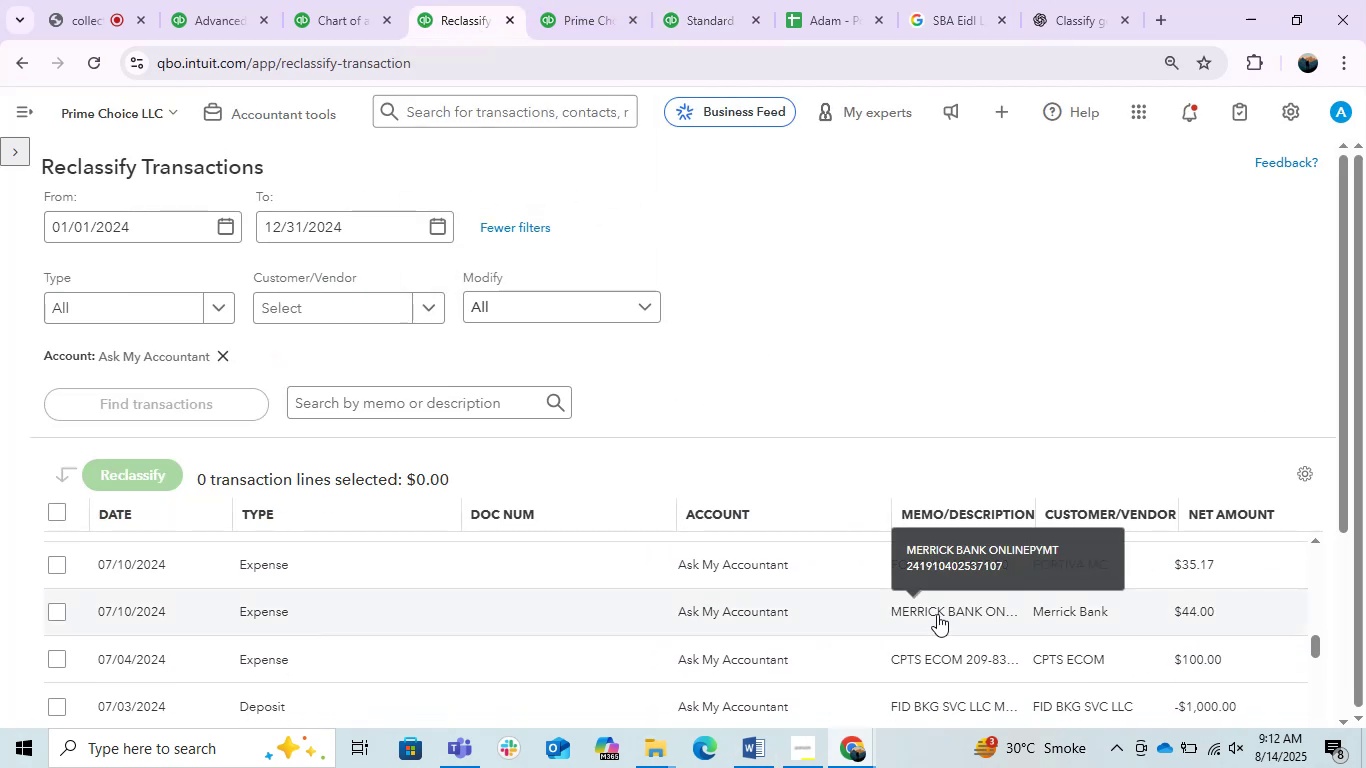 
scroll: coordinate [937, 614], scroll_direction: up, amount: 1.0
 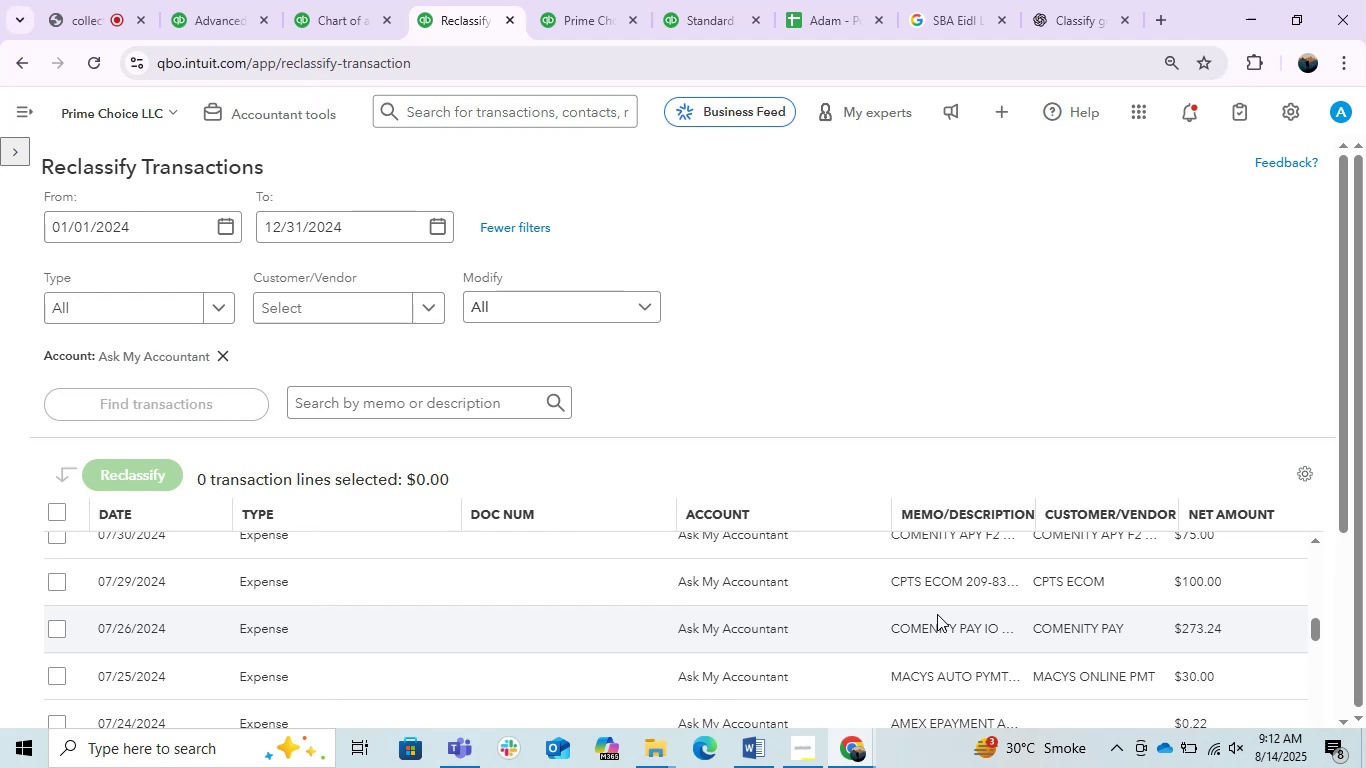 
scroll: coordinate [937, 614], scroll_direction: down, amount: 1.0
 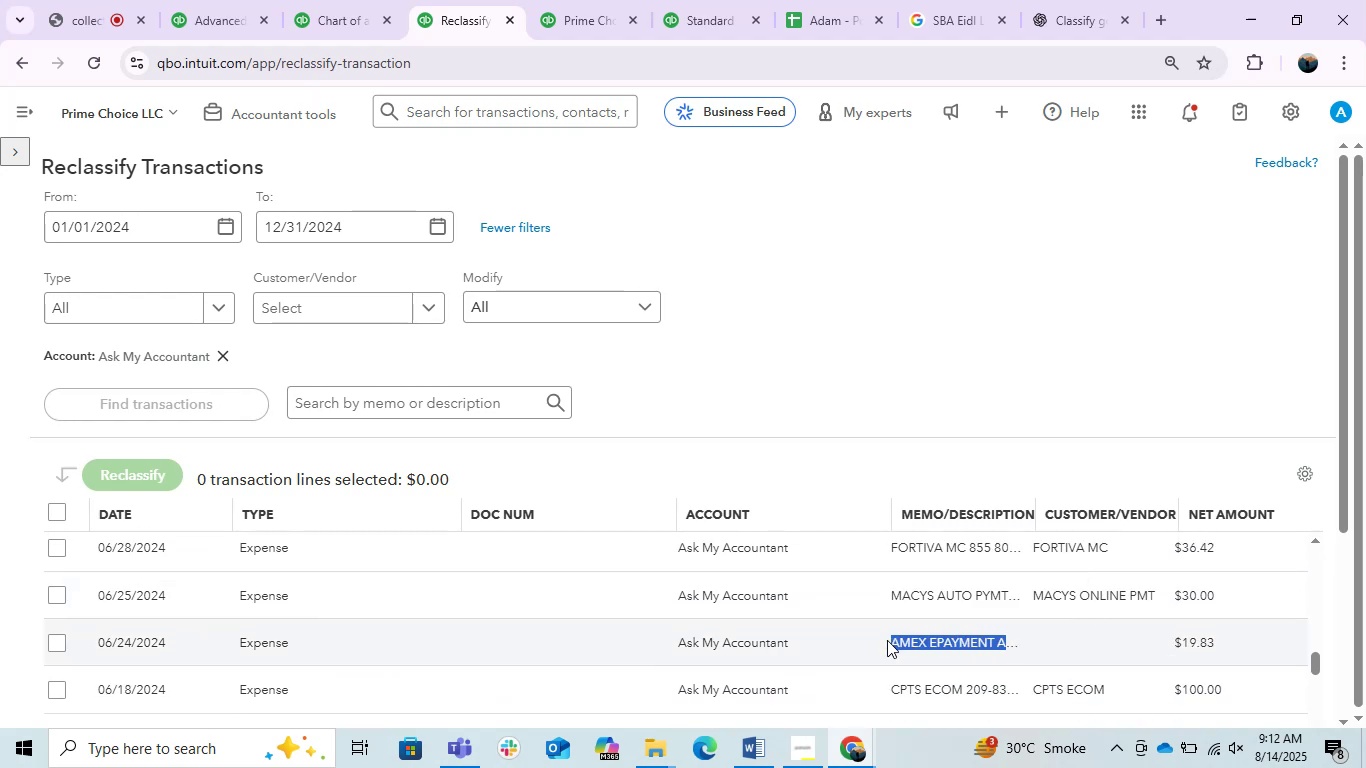 
wait(5.46)
 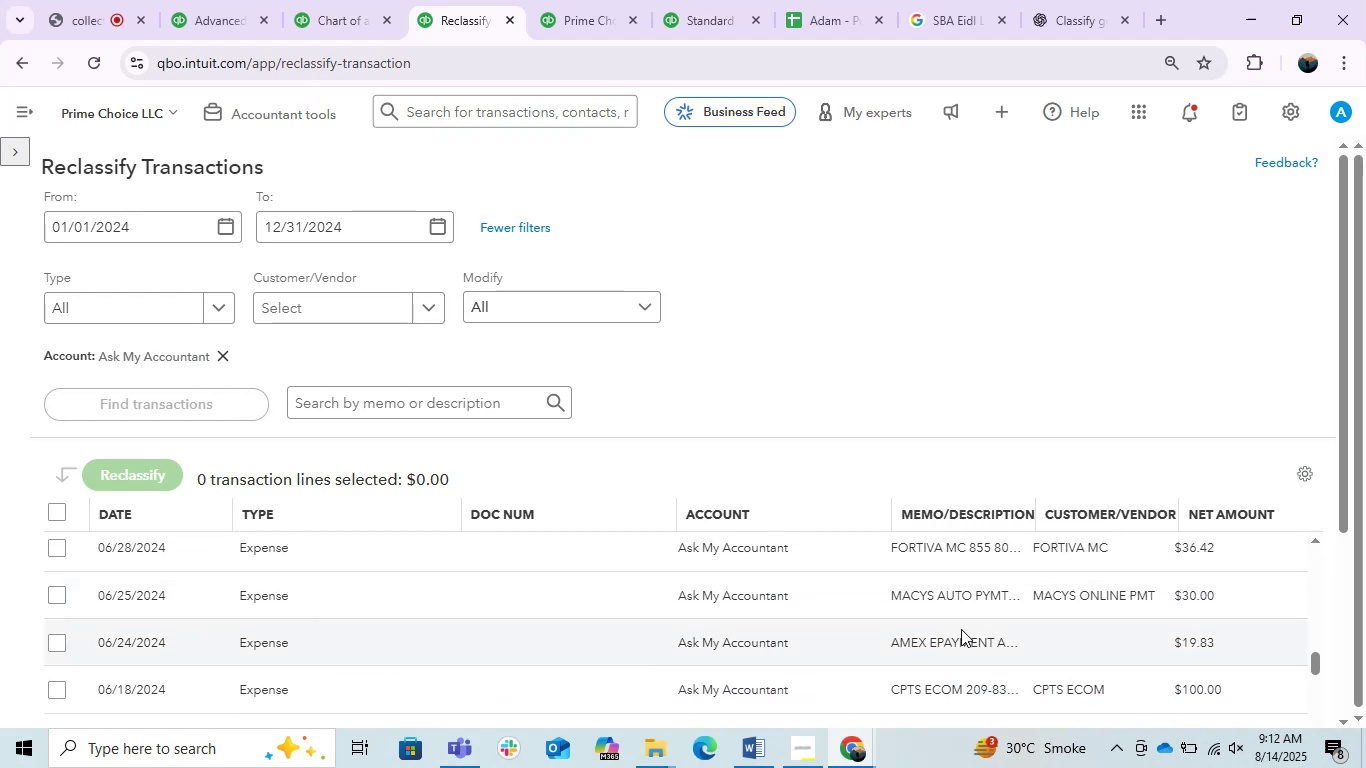 
key(Control+C)
 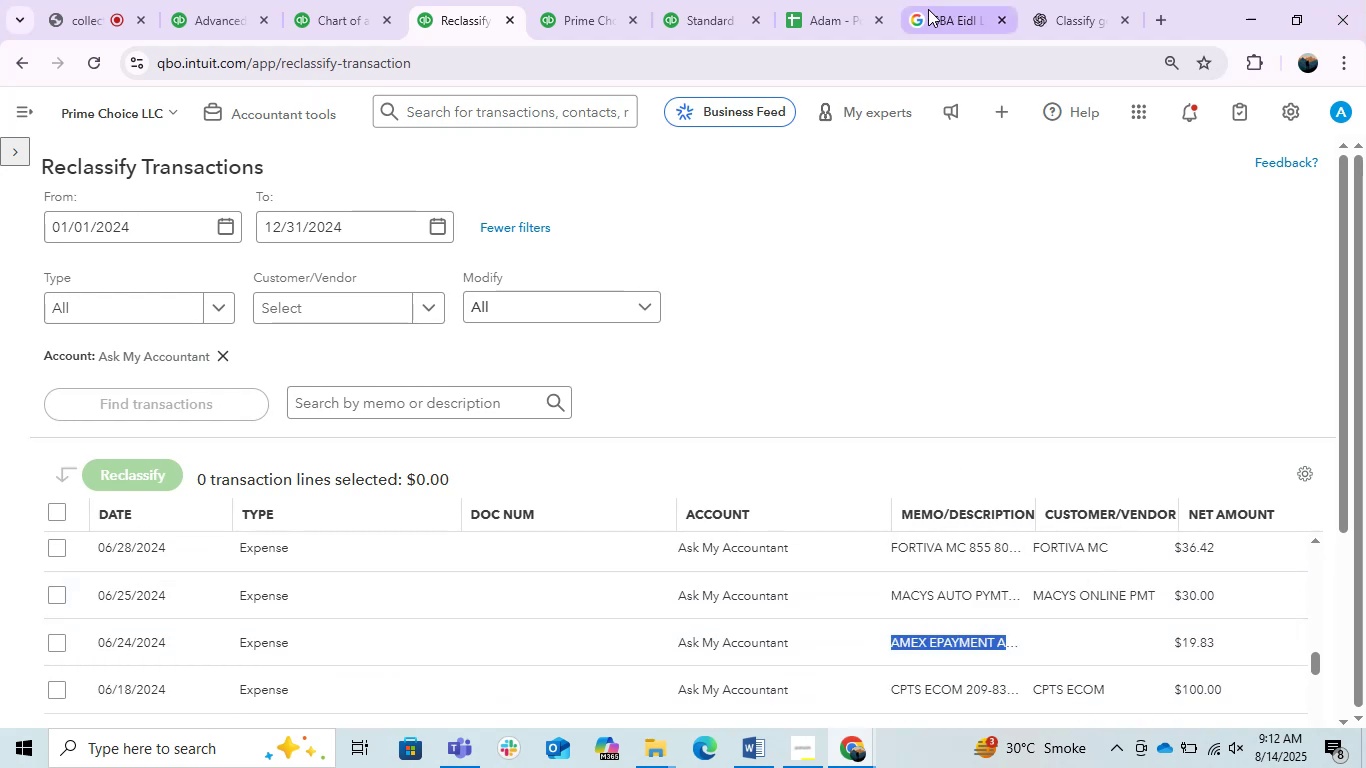 
left_click([920, 9])
 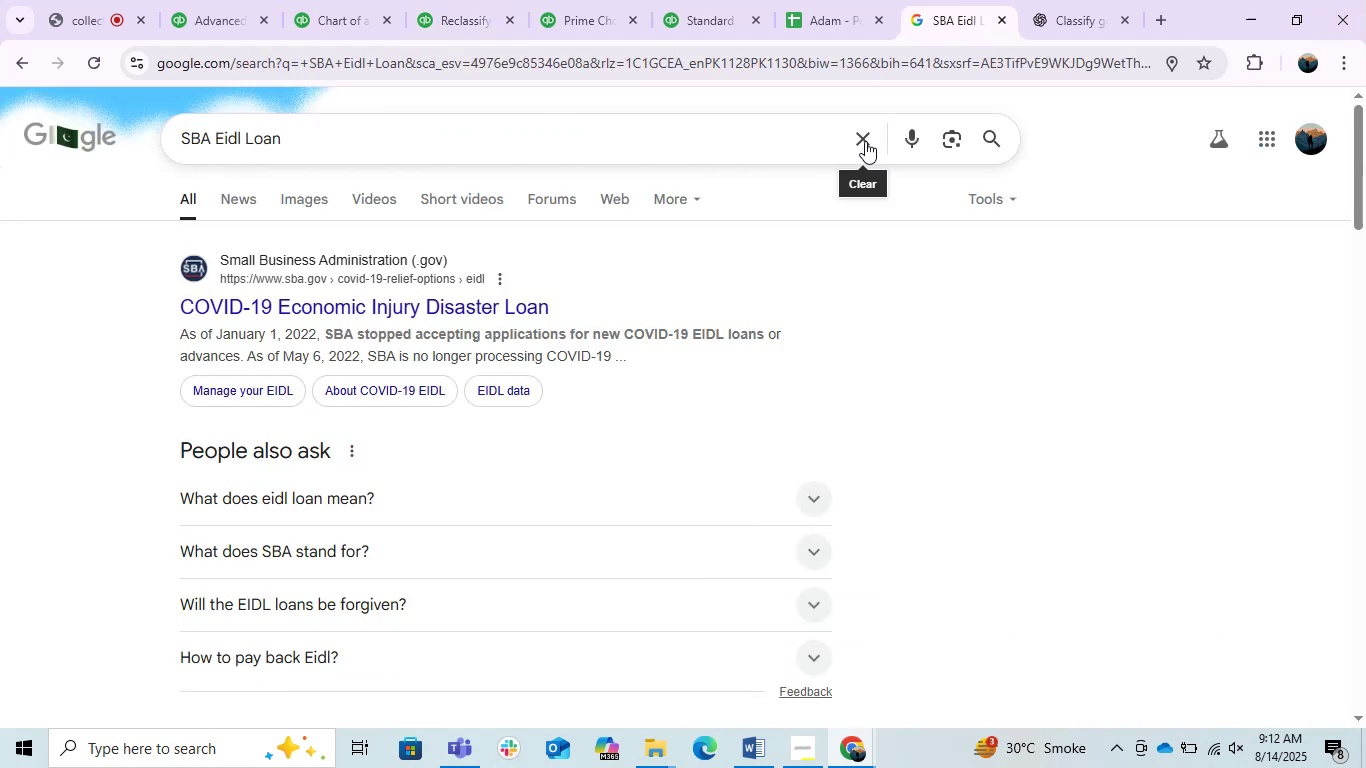 
left_click([865, 141])
 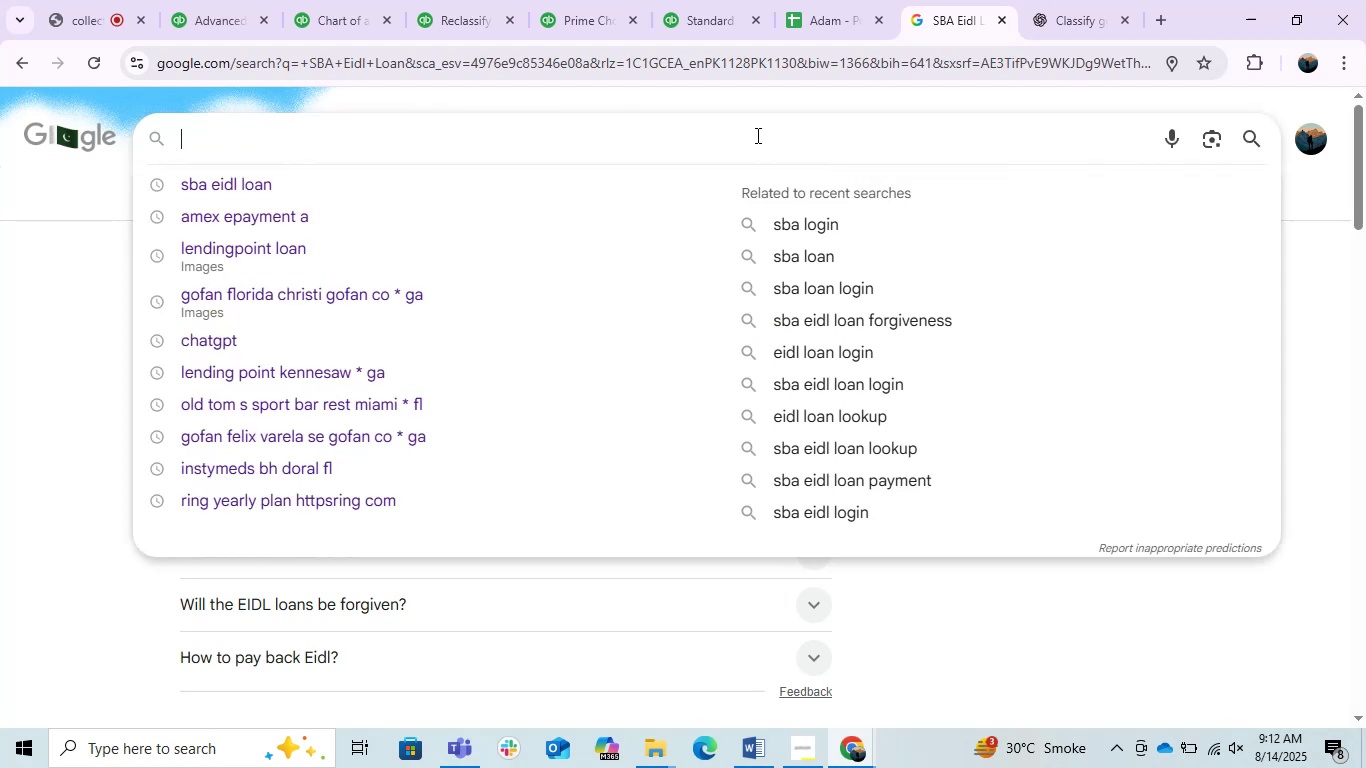 
left_click([755, 135])
 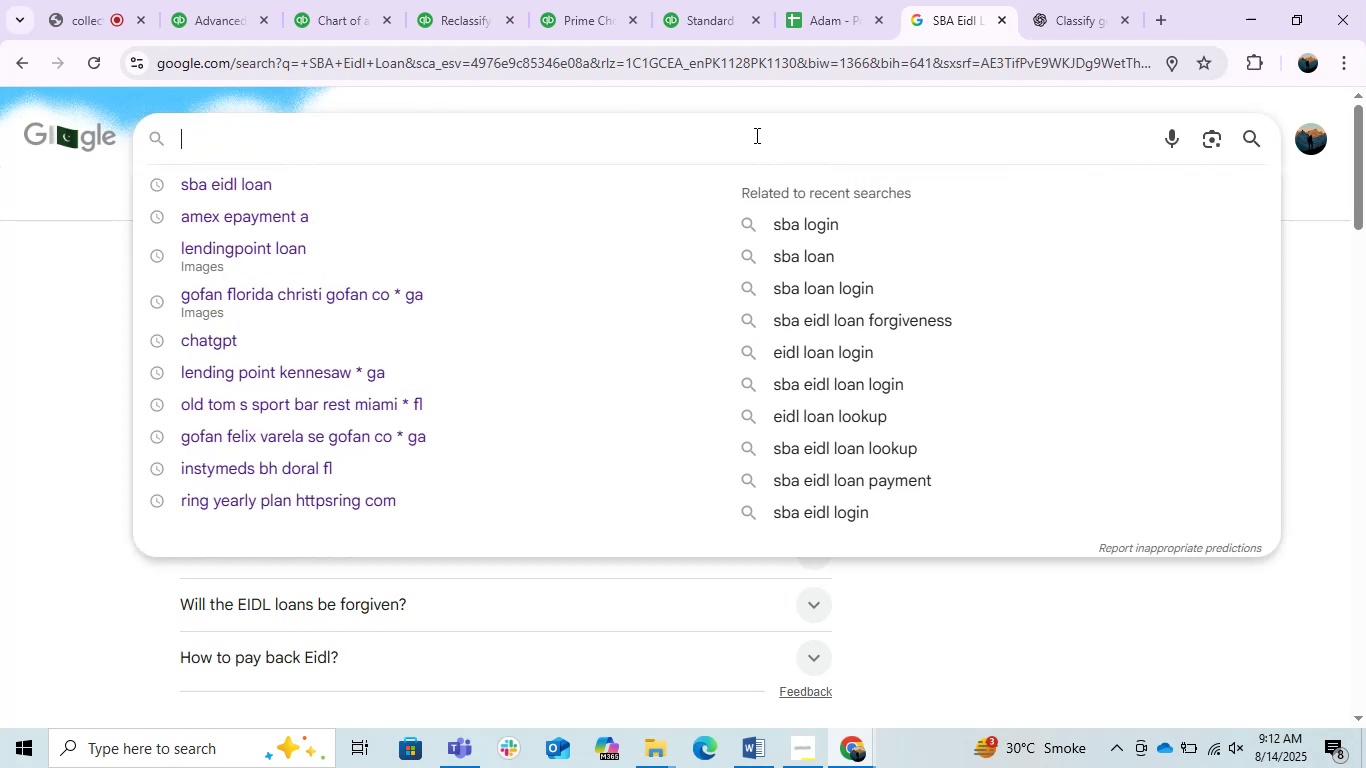 
key(Control+V)
 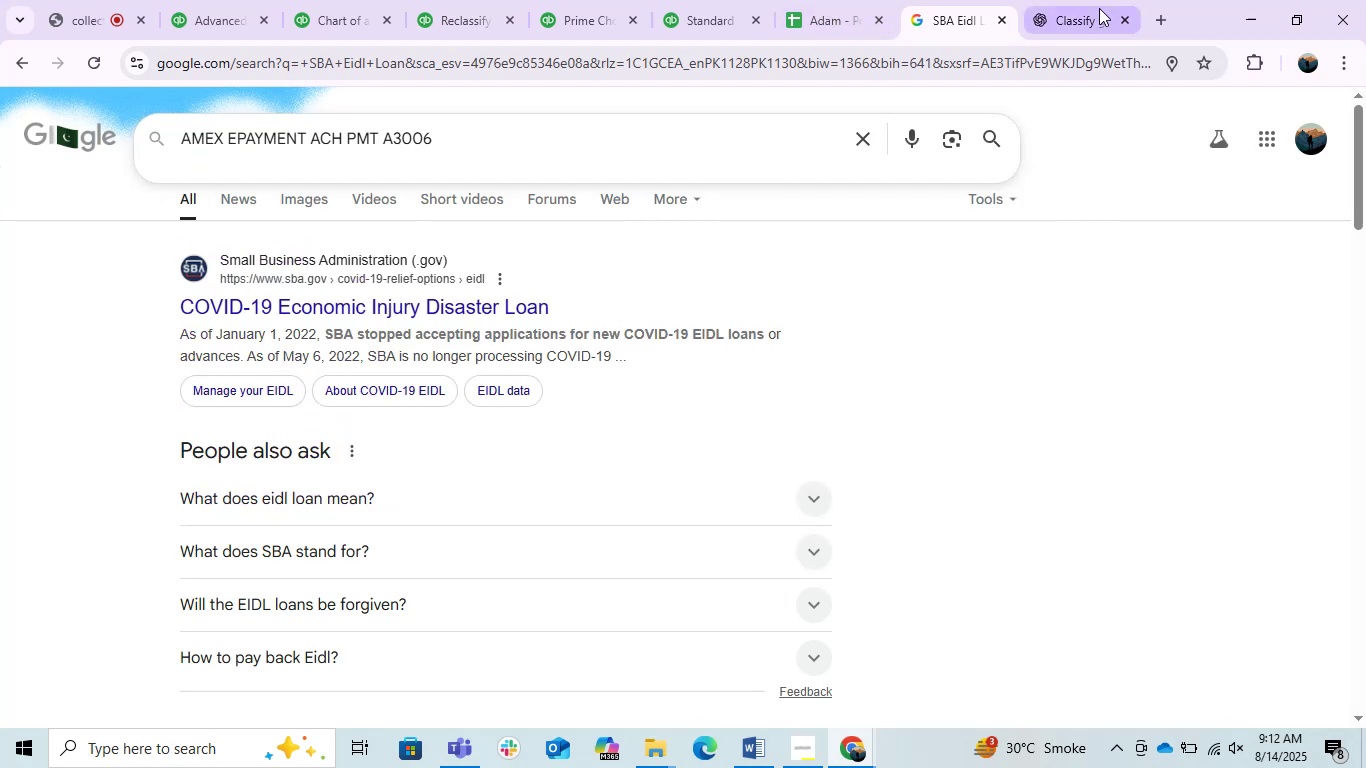 
left_click([1077, 18])
 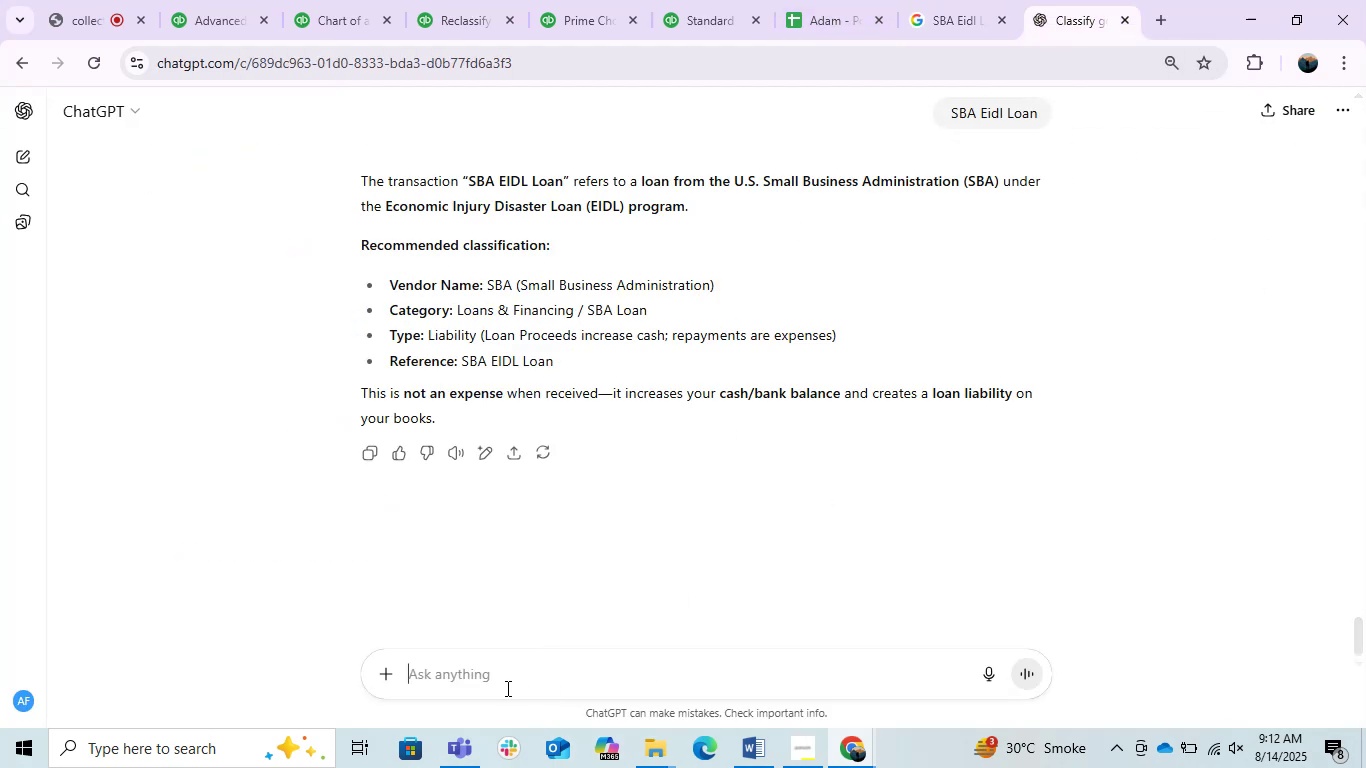 
left_click([505, 685])
 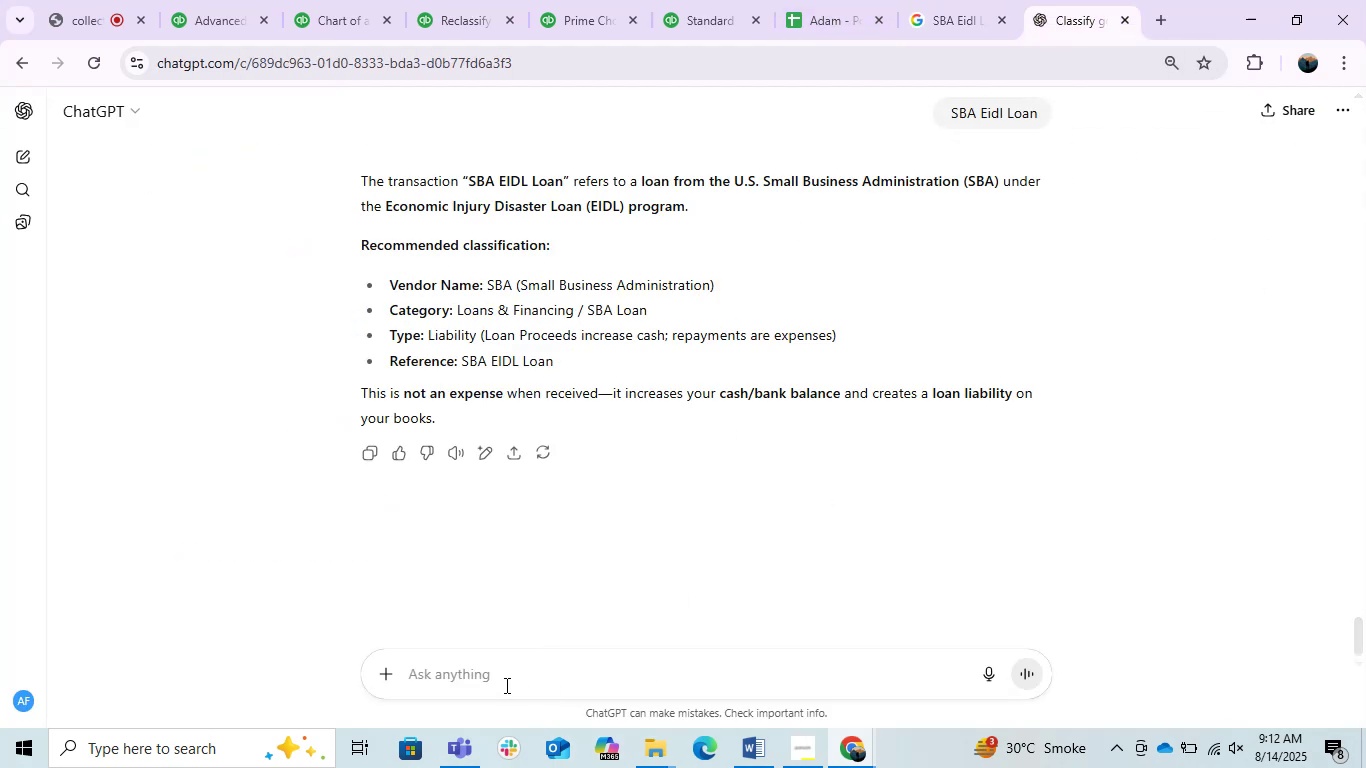 
key(Control+V)
 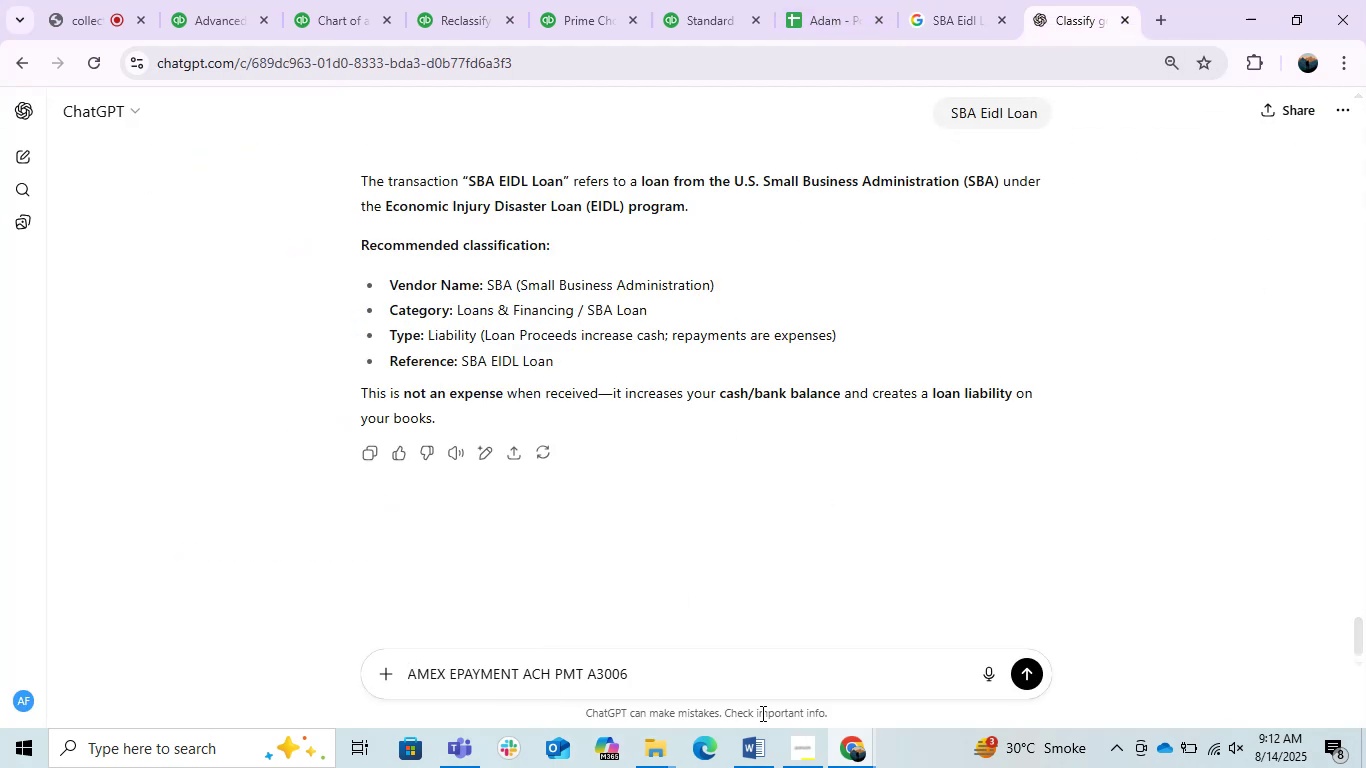 
key(NumpadEnter)
 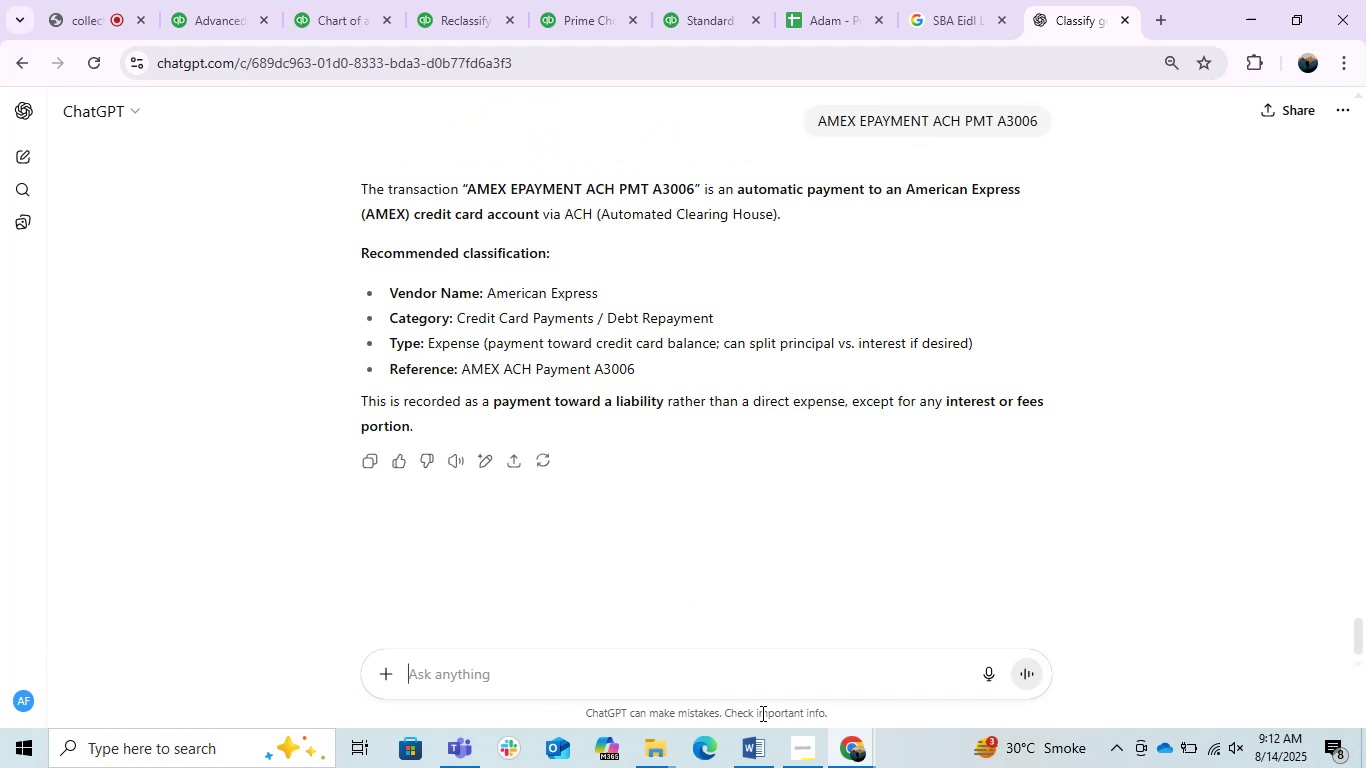 
wait(7.98)
 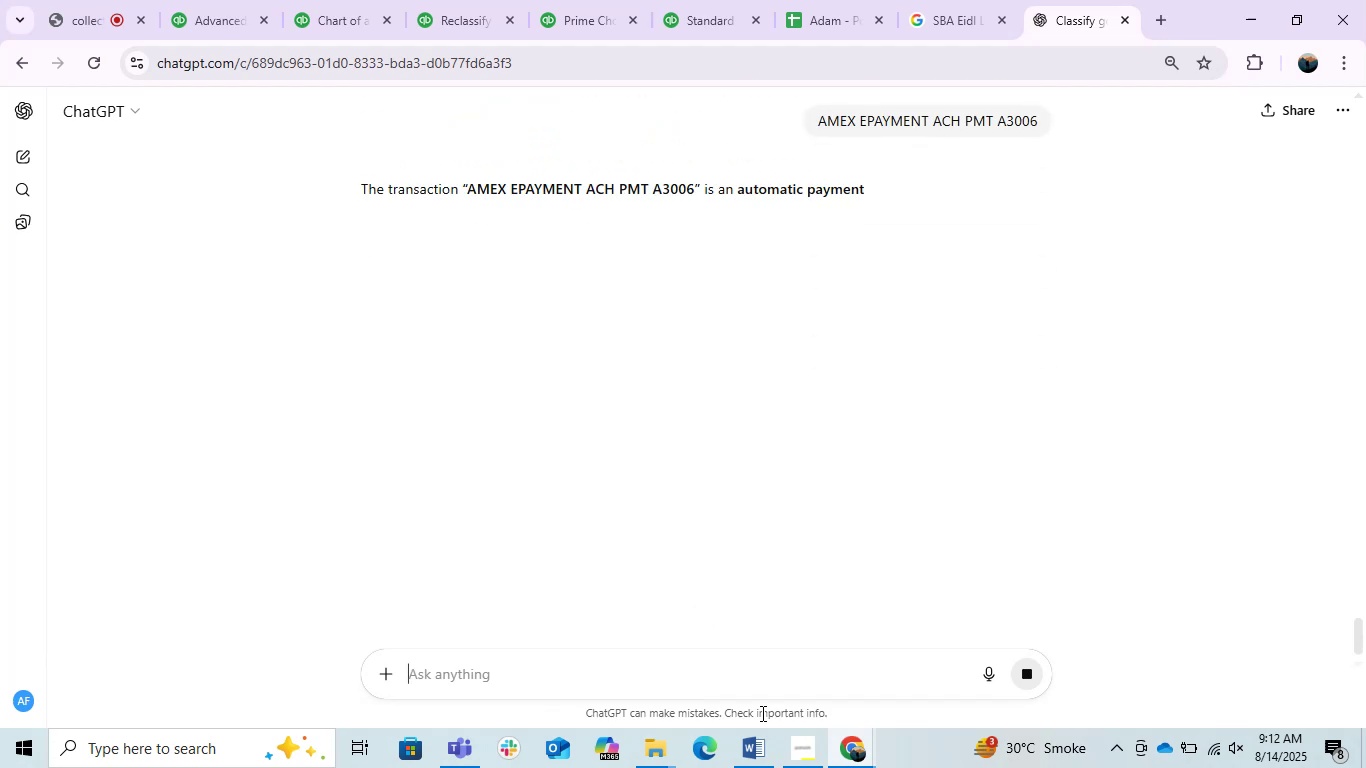 
scroll: coordinate [609, 482], scroll_direction: up, amount: 1.0
 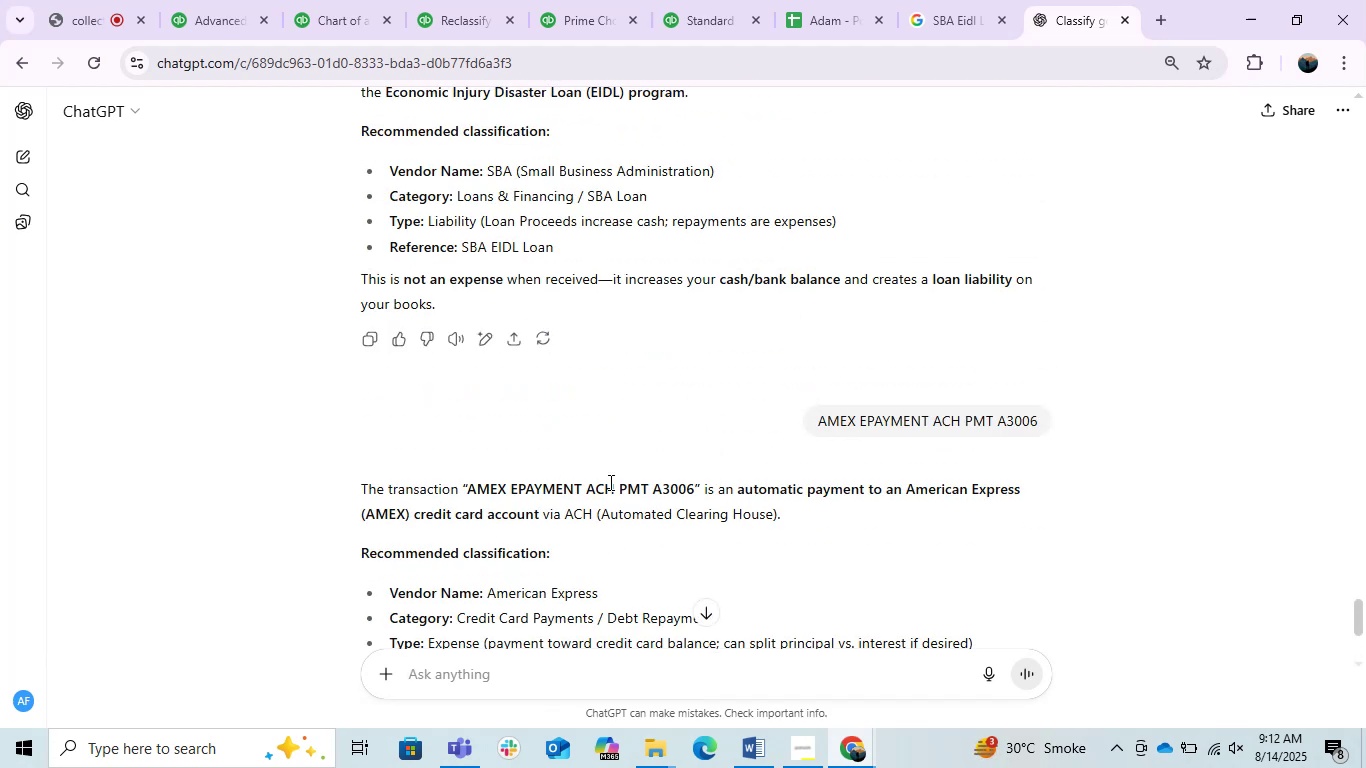 
scroll: coordinate [609, 482], scroll_direction: down, amount: 1.0
 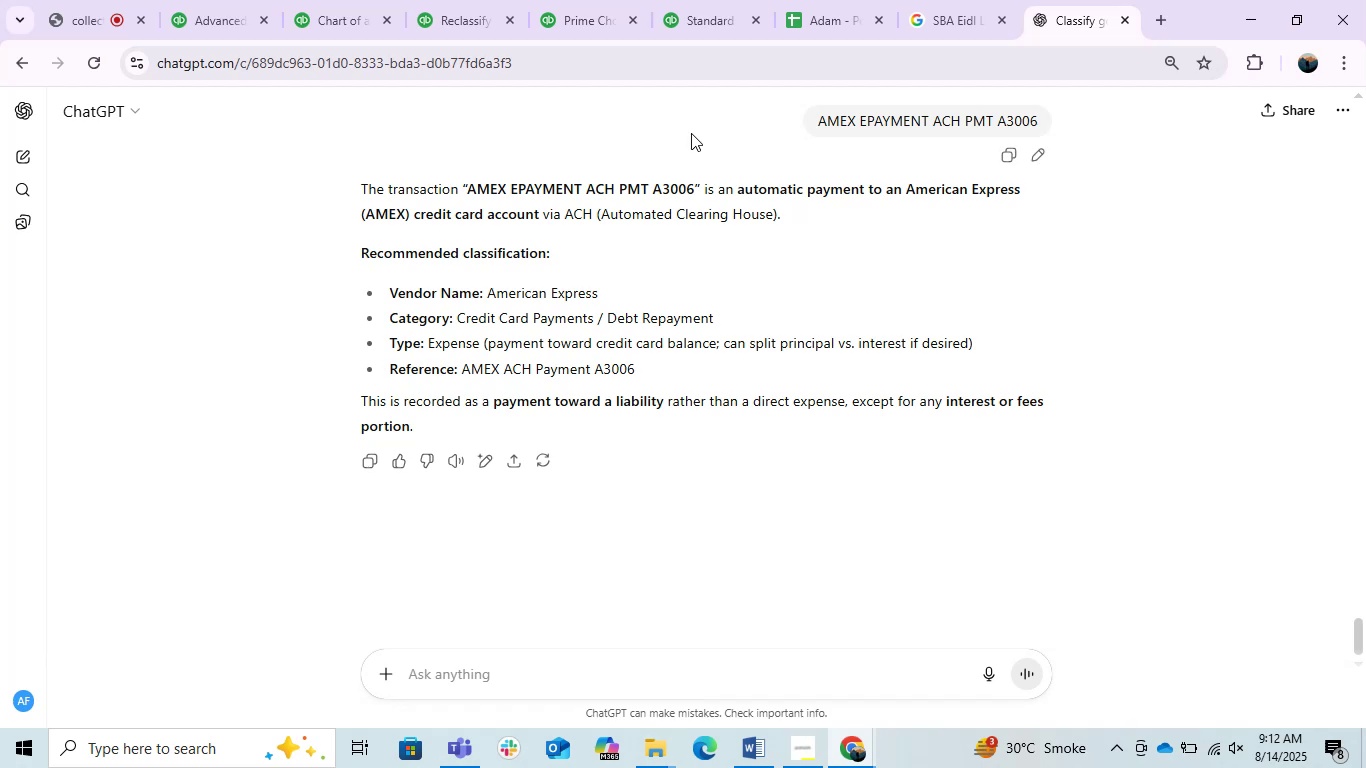 
wait(18.09)
 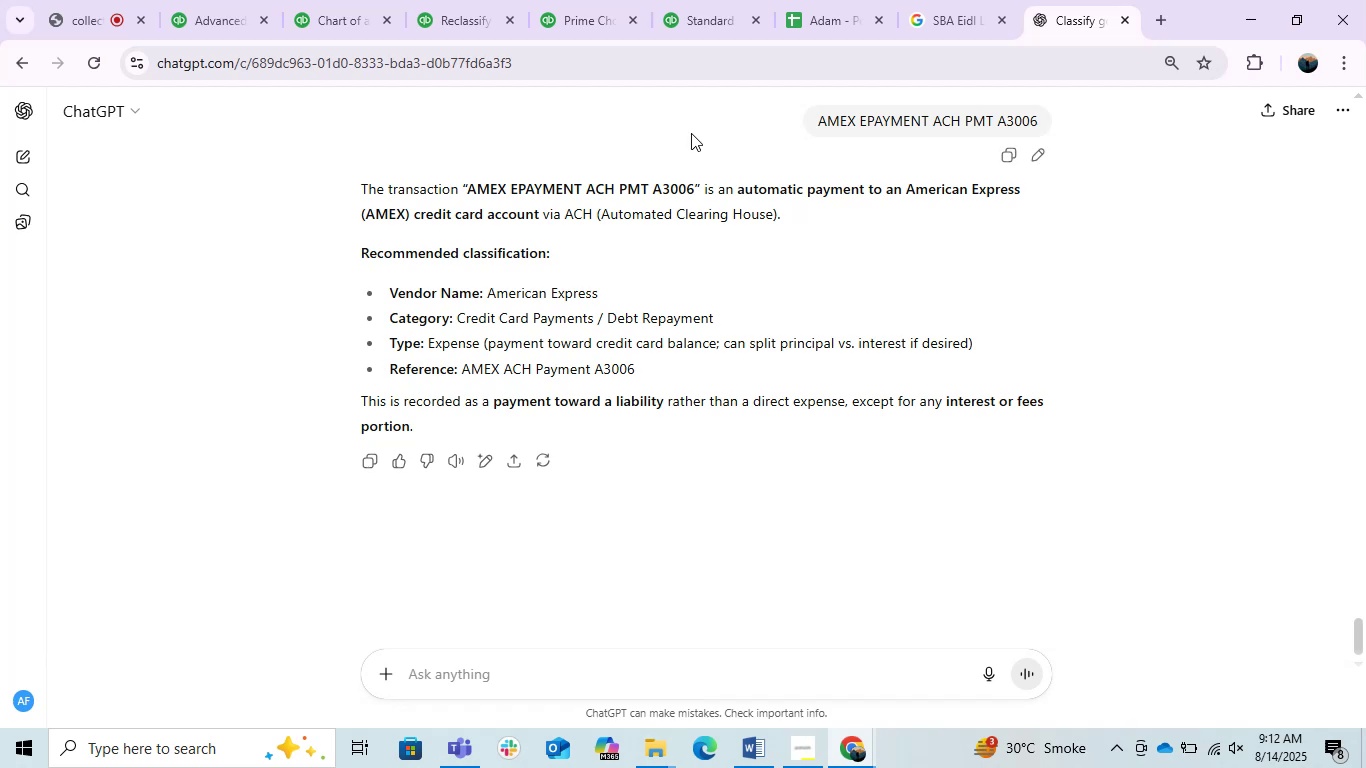 
left_click([831, 21])
 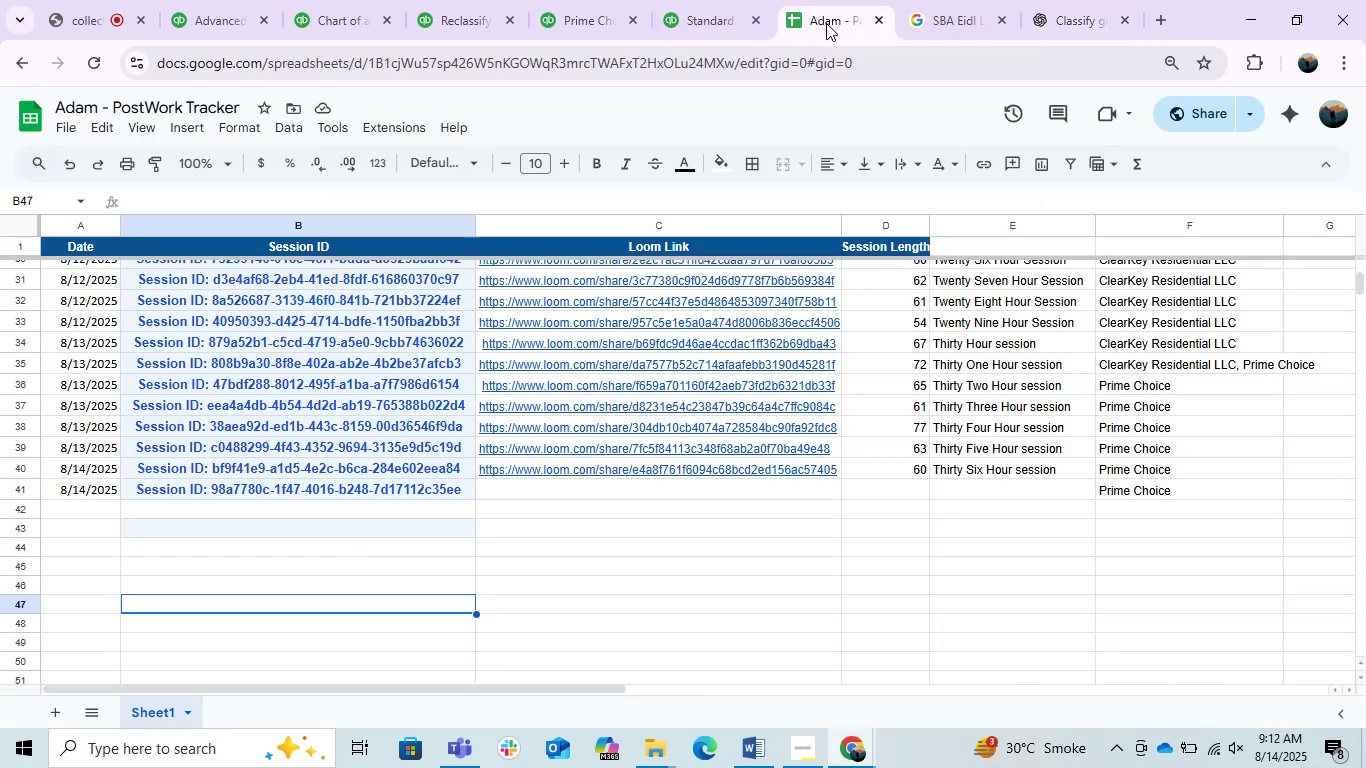 
left_click([701, 21])
 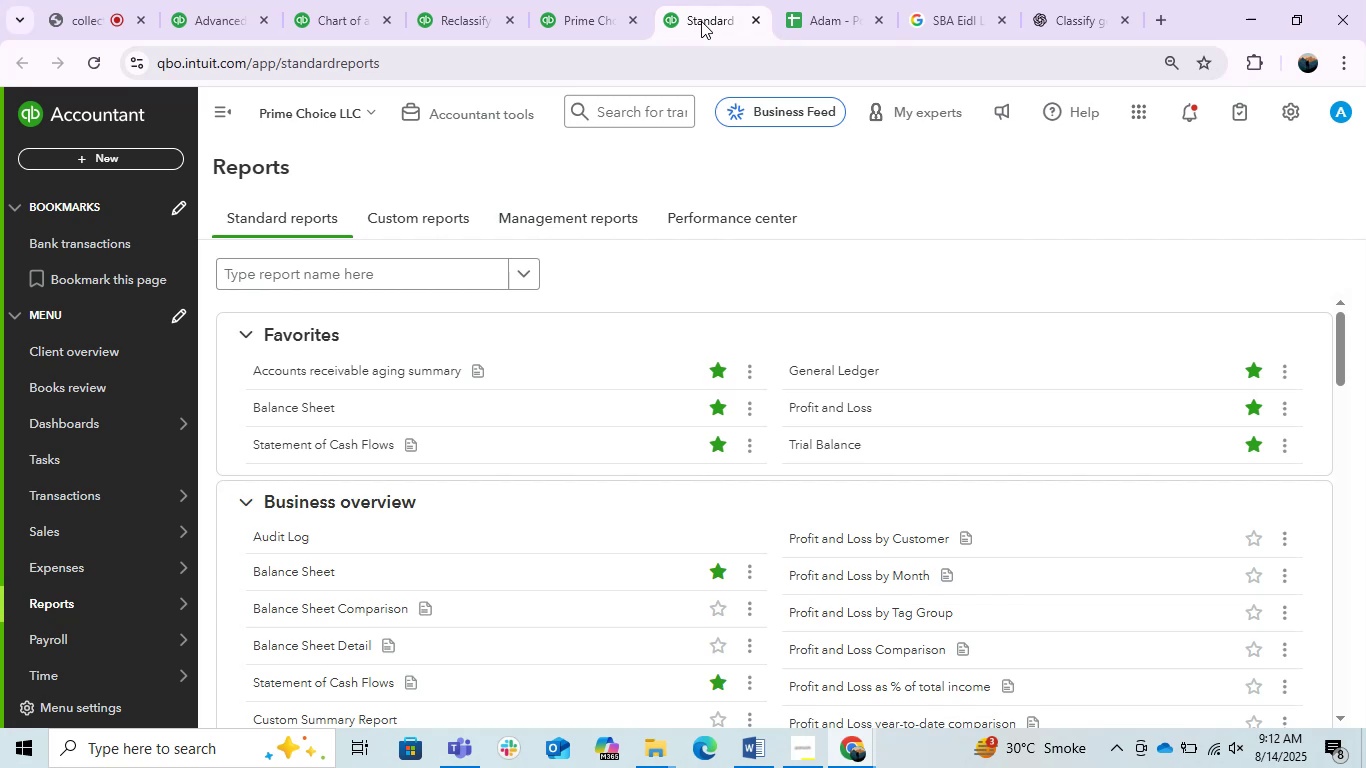 
left_click([579, 18])
 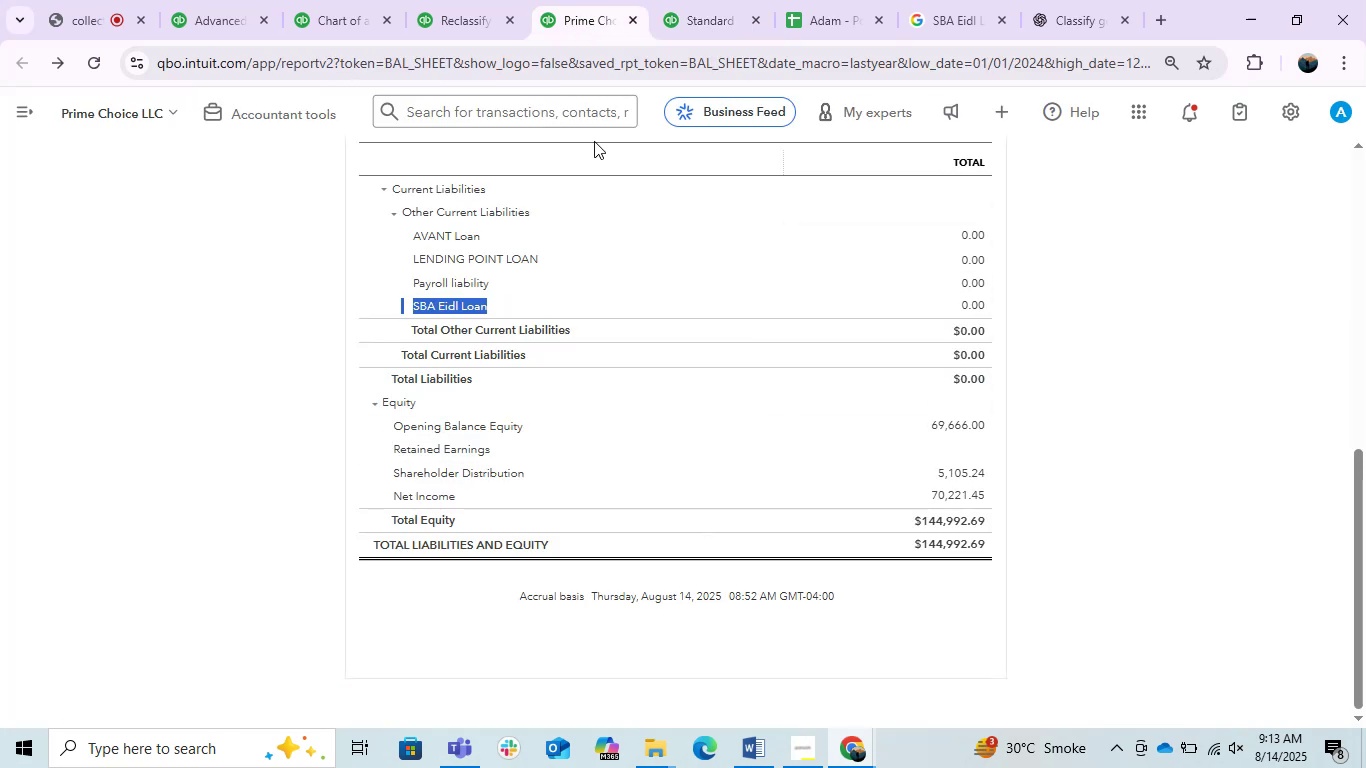 
wait(5.05)
 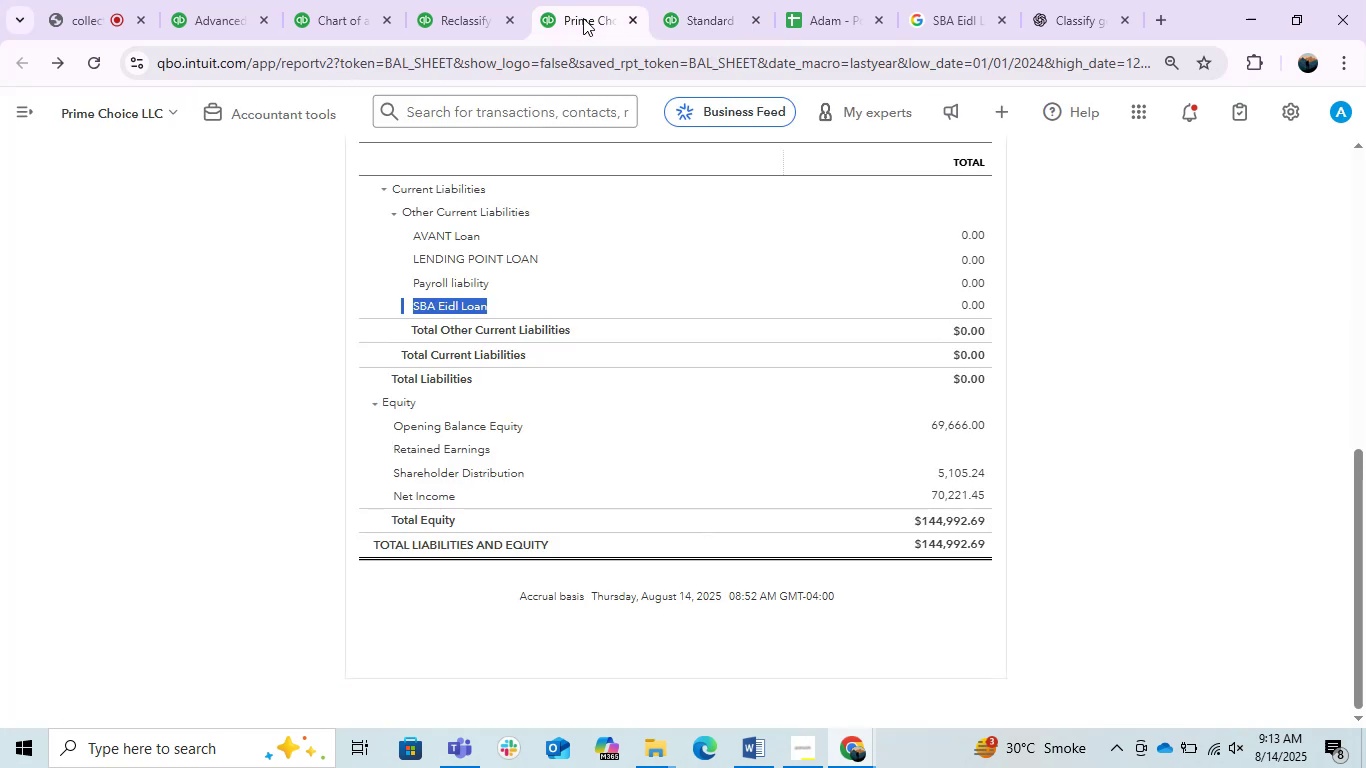 
left_click([955, 13])
 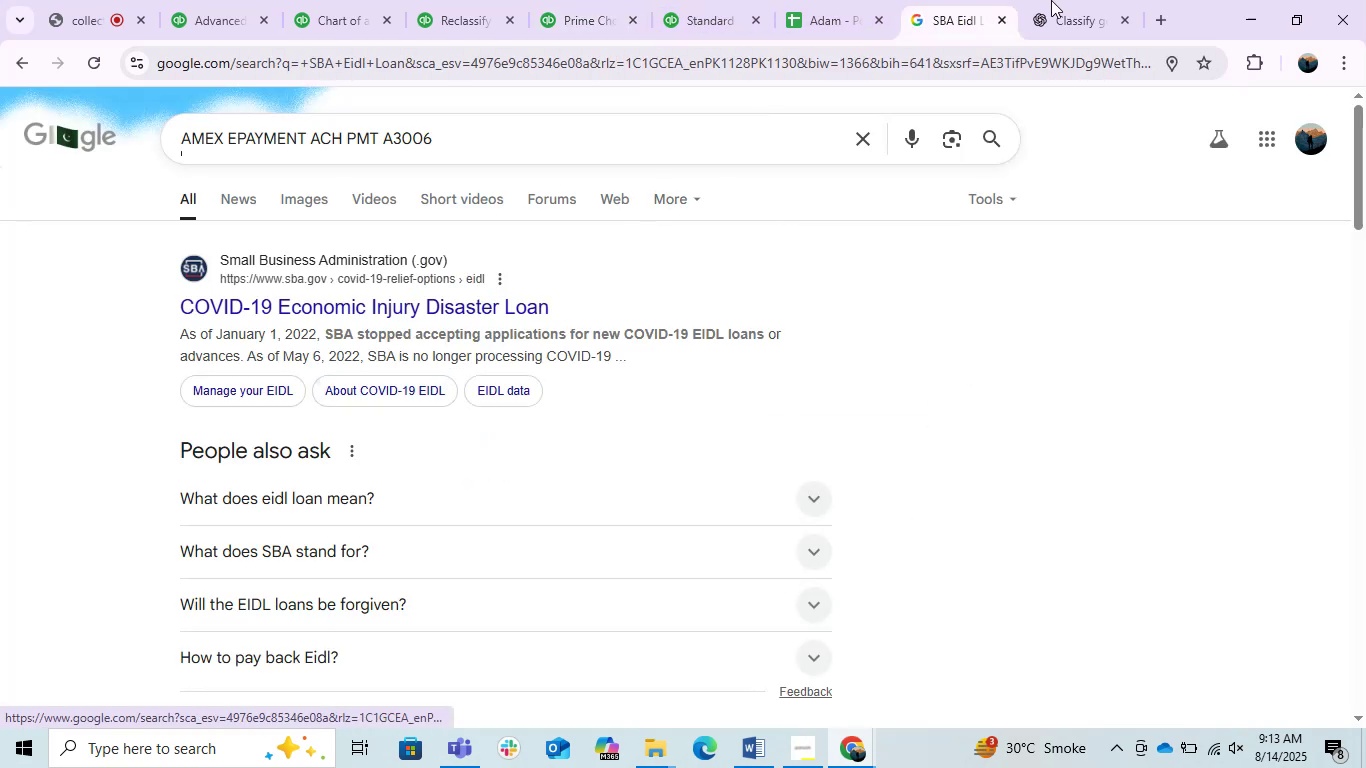 
left_click([1074, 0])
 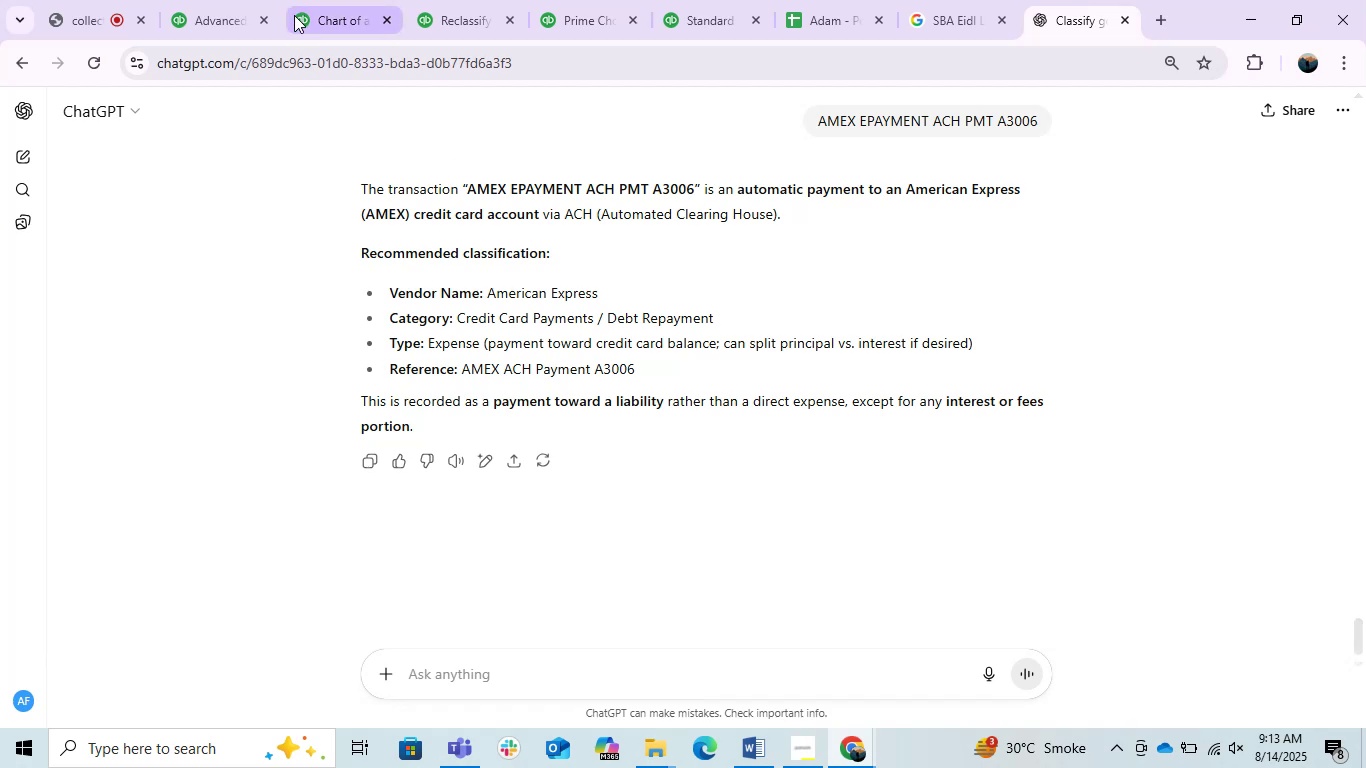 
left_click([350, 18])
 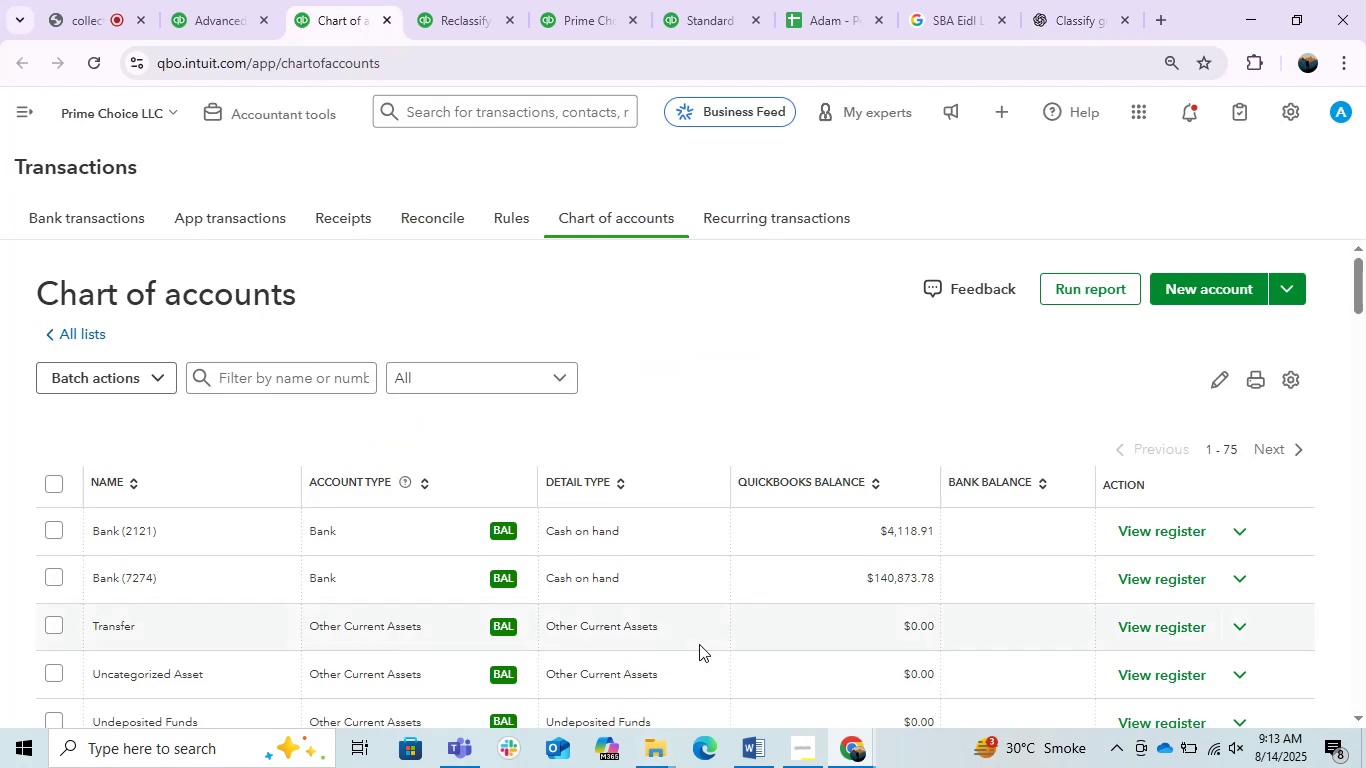 
scroll: coordinate [699, 644], scroll_direction: down, amount: 1.0
 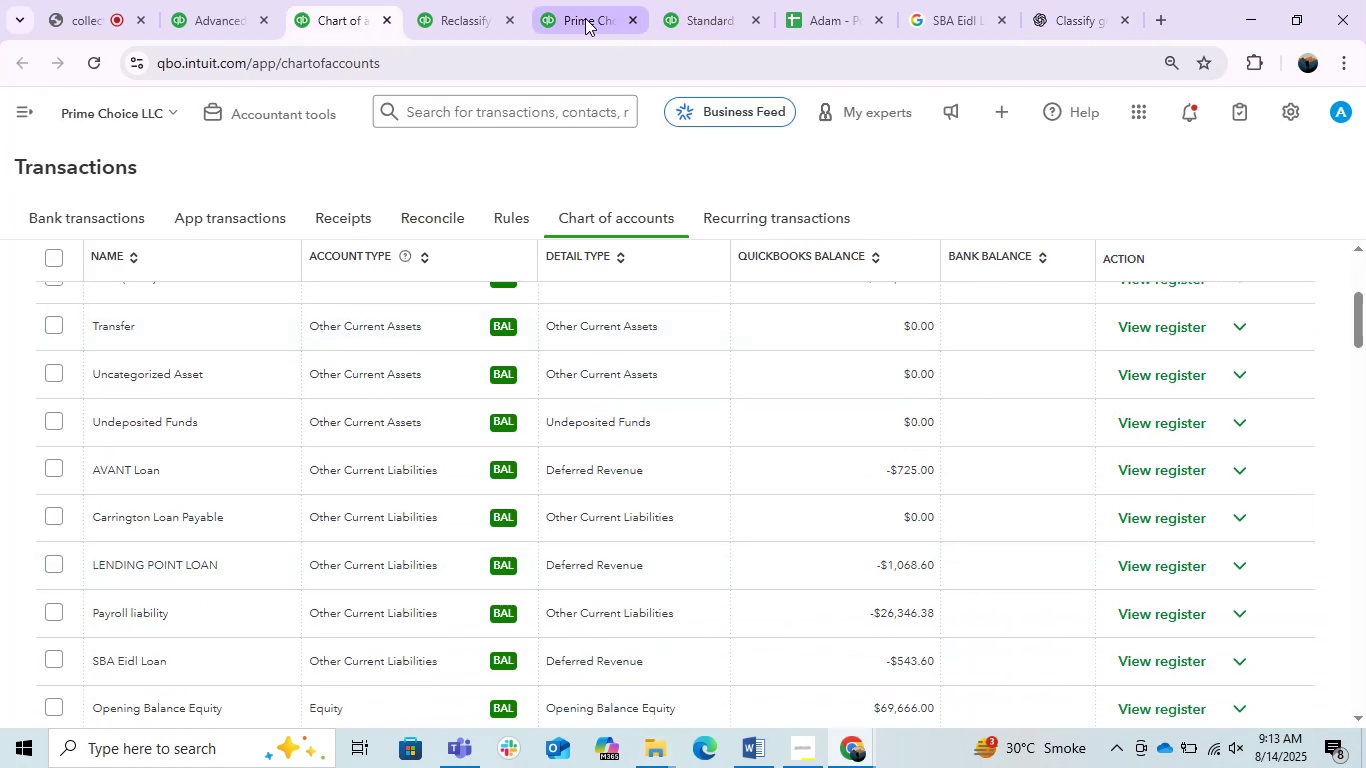 
left_click([484, 16])
 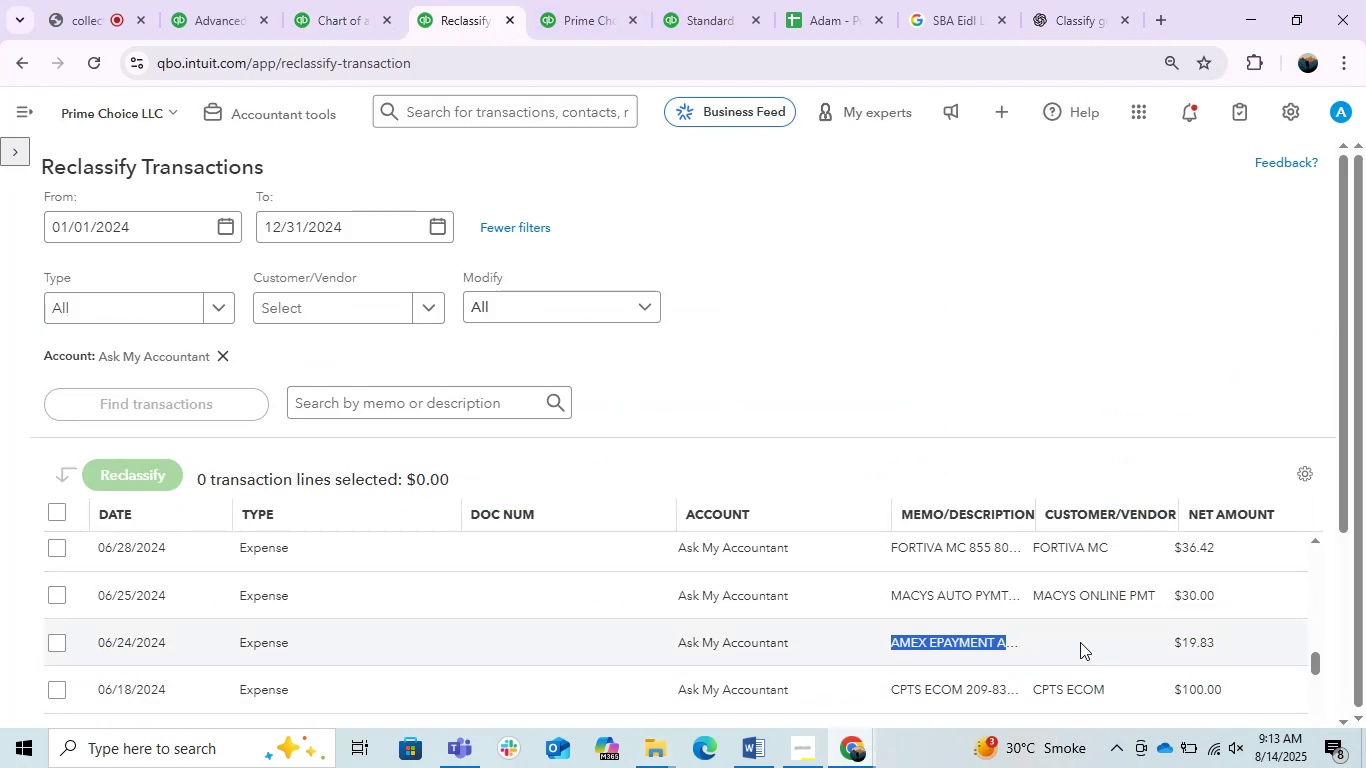 
scroll: coordinate [988, 631], scroll_direction: down, amount: 3.0
 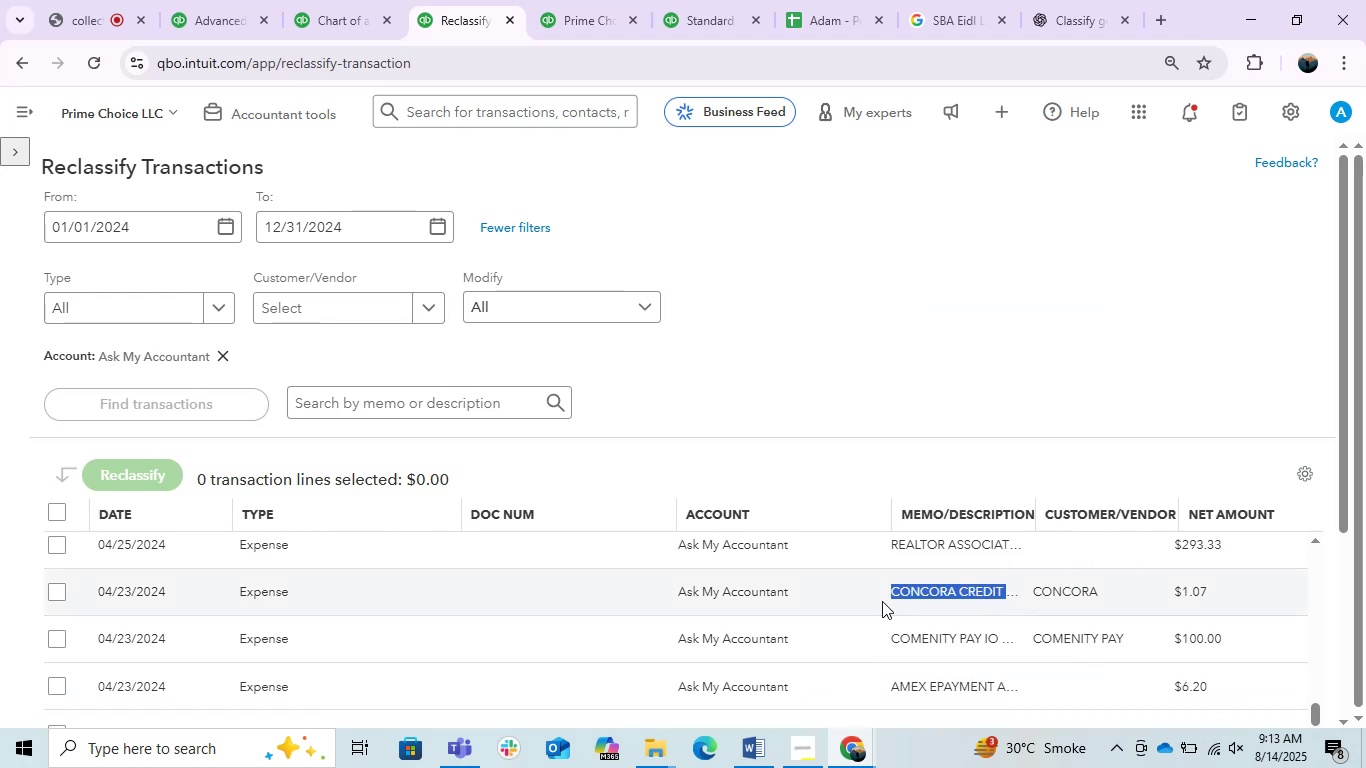 
key(Control+C)
 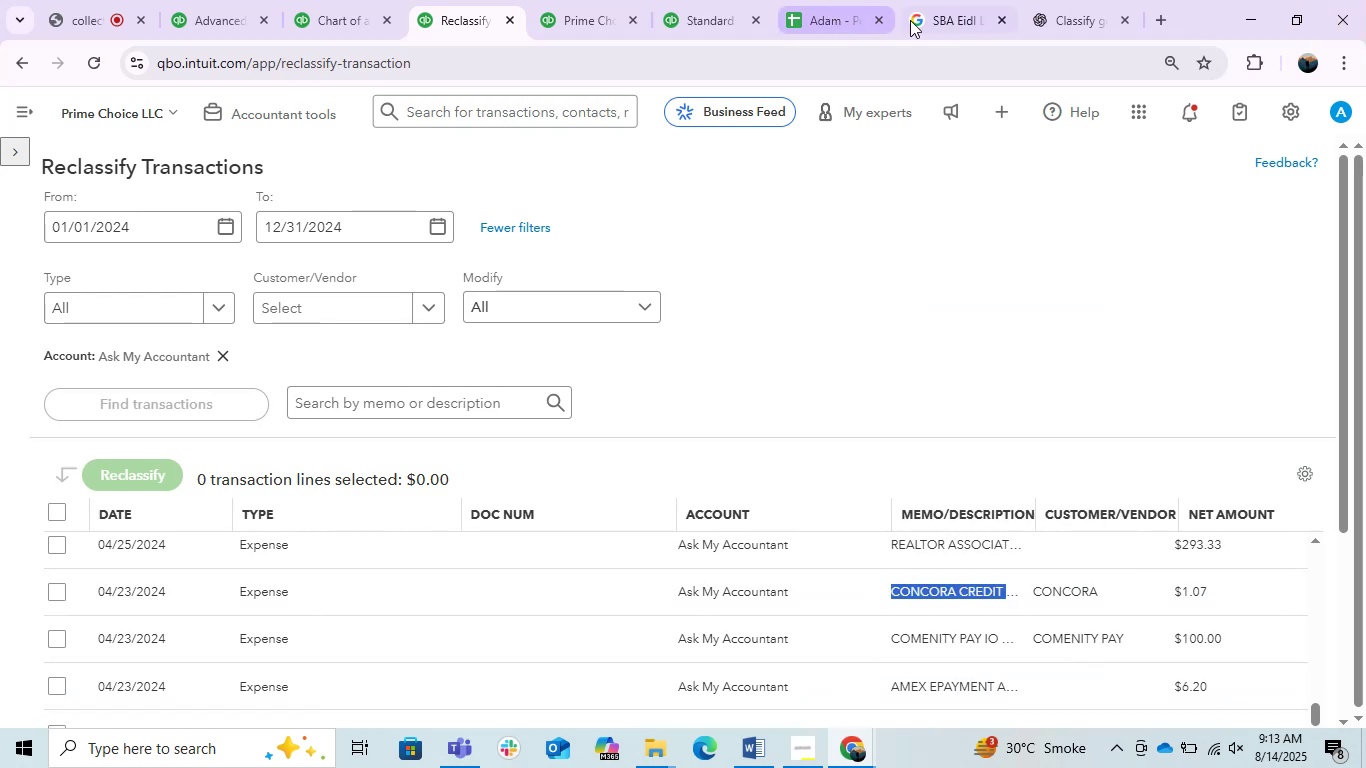 
left_click([939, 22])
 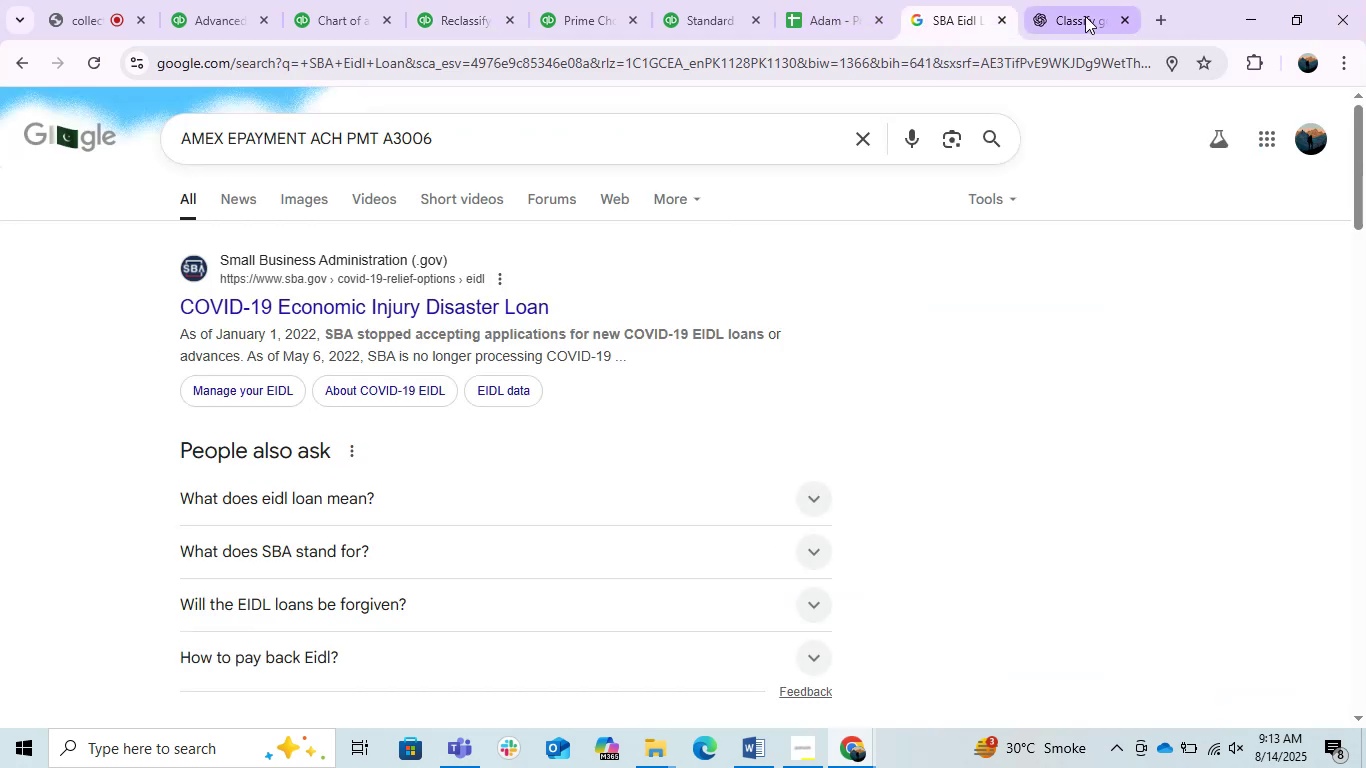 
left_click([1072, 11])
 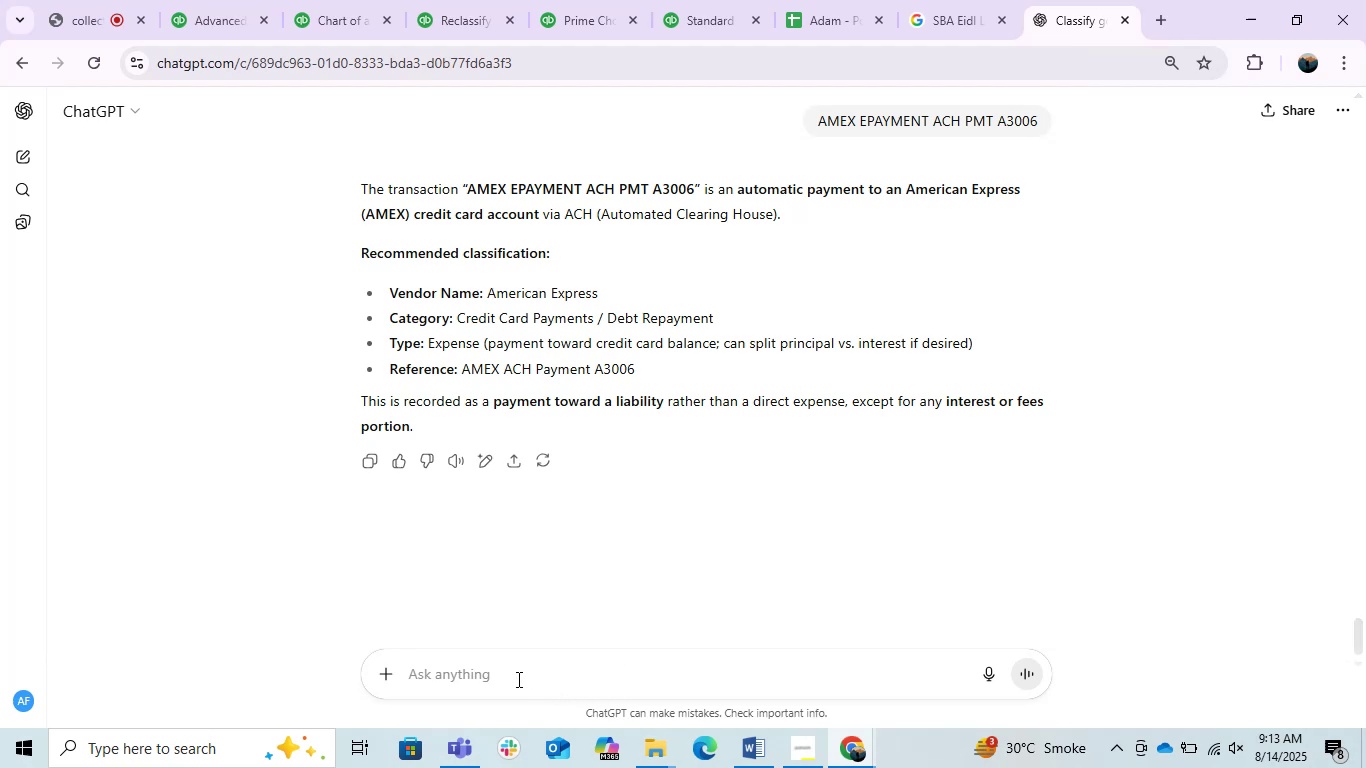 
left_click([503, 674])
 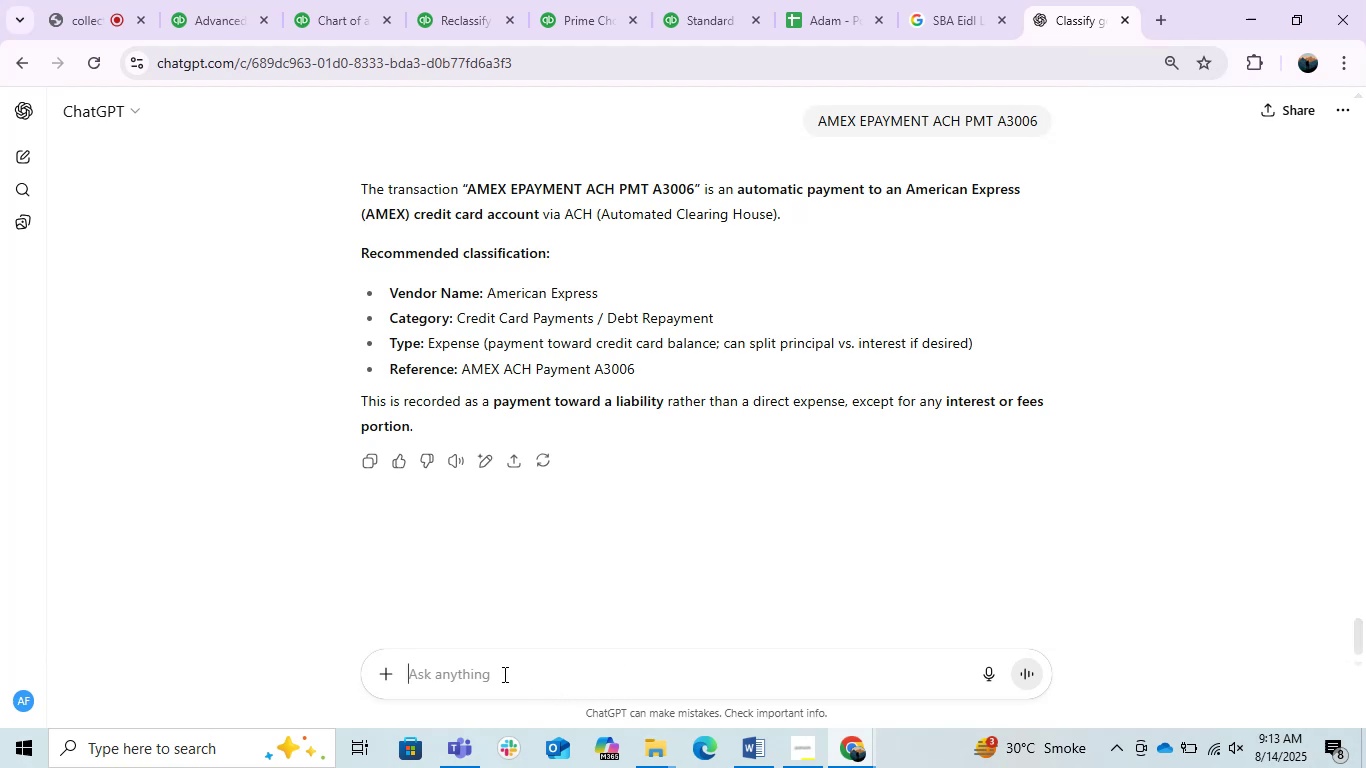 
key(Control+V)
 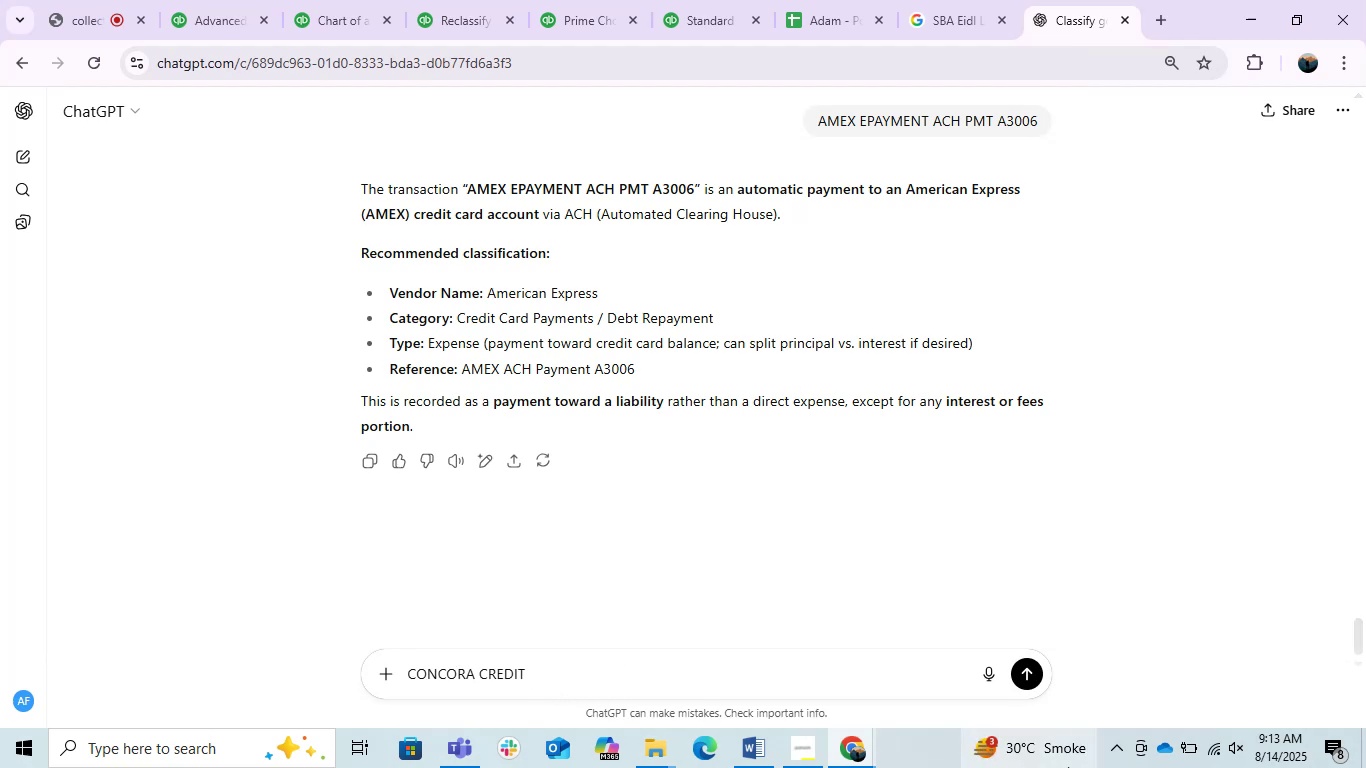 
key(NumpadEnter)
 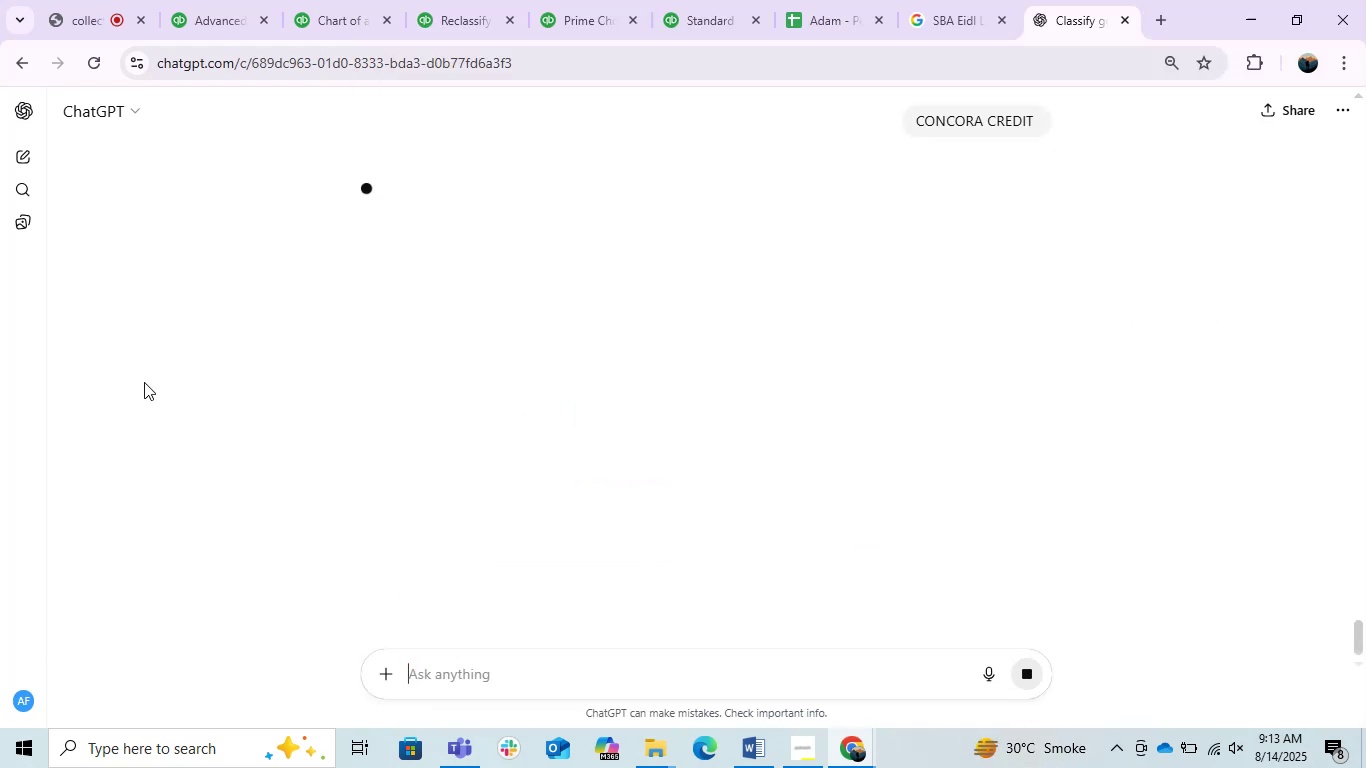 
mouse_move([998, 737])
 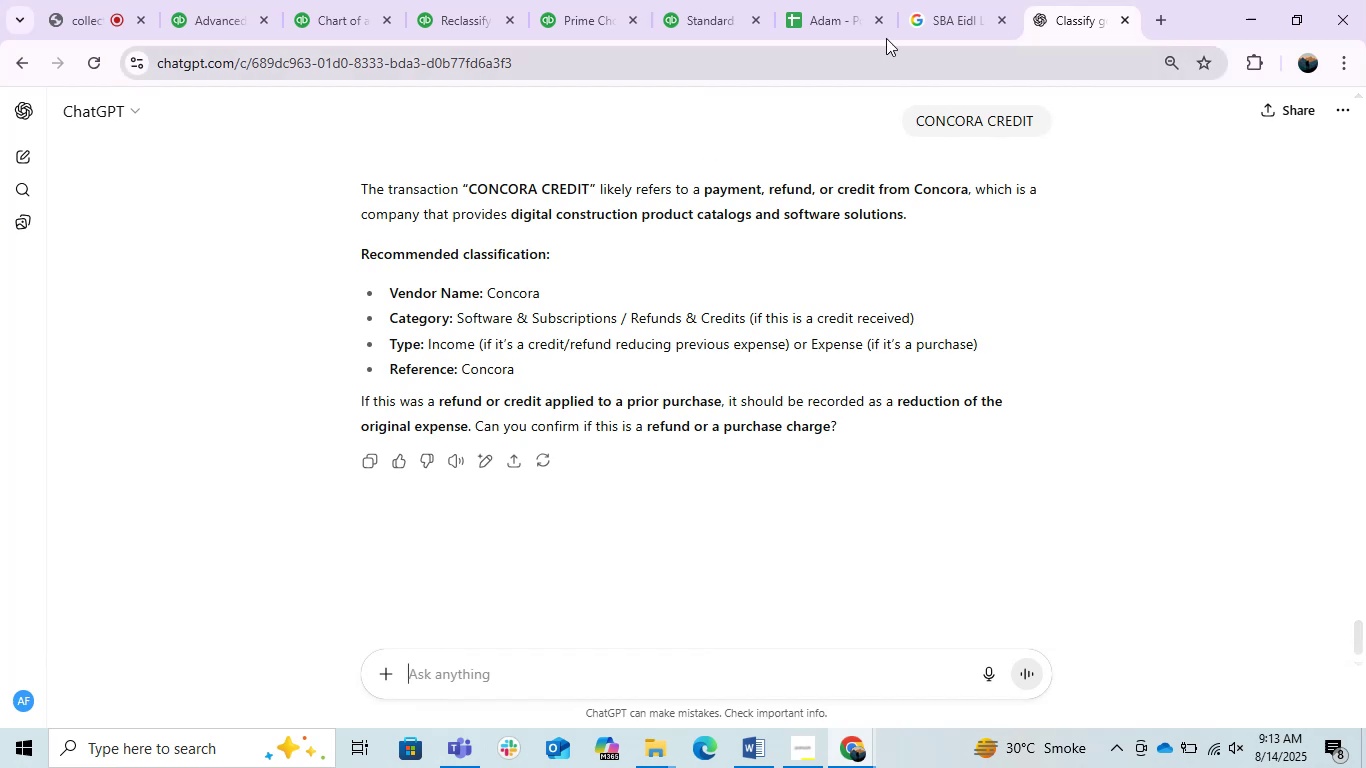 
wait(5.43)
 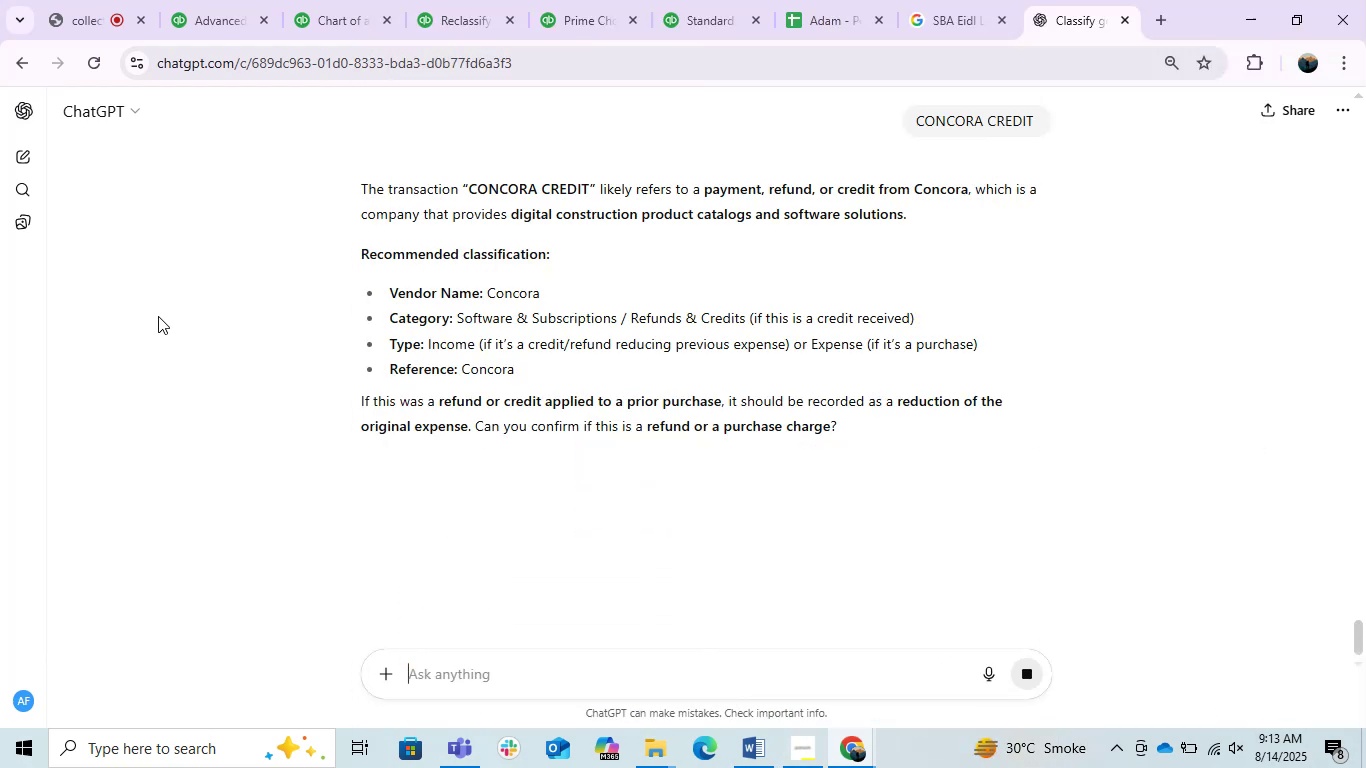 
left_click([714, 13])
 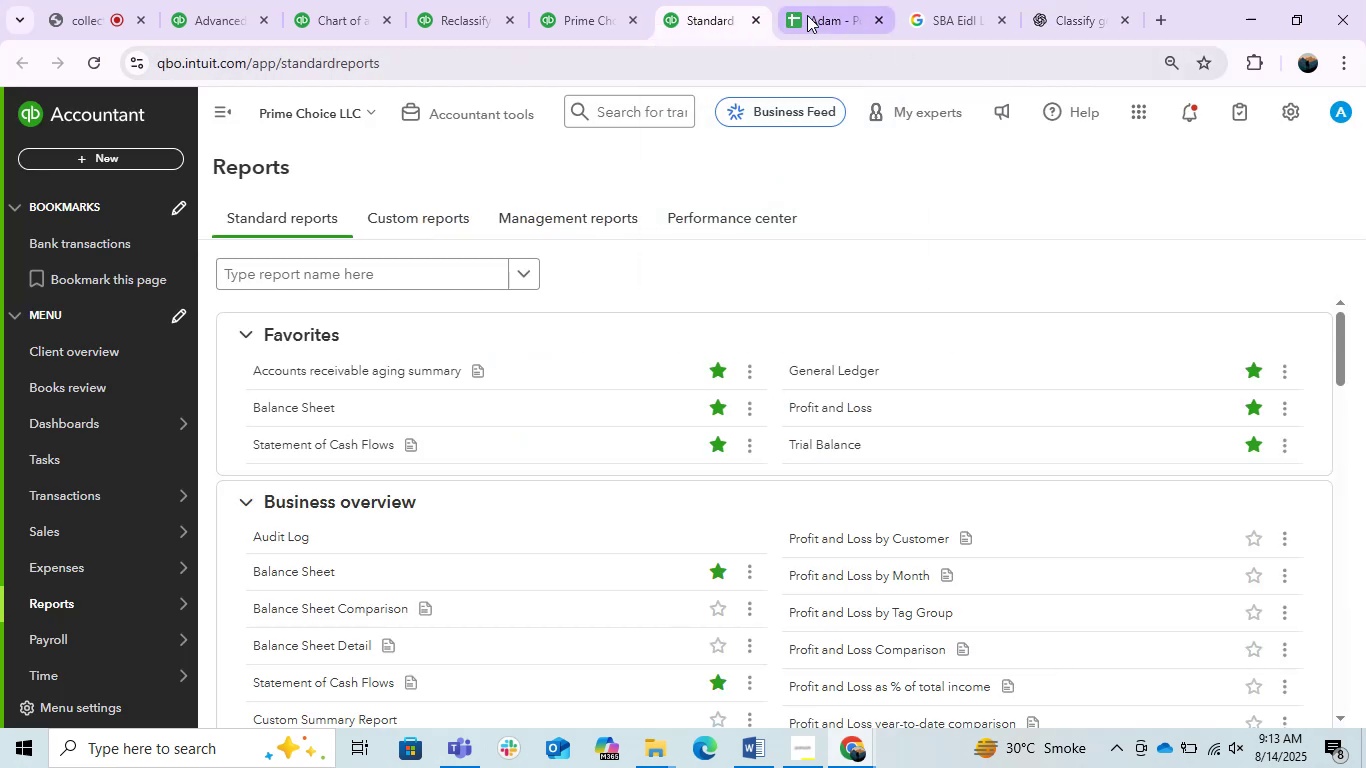 
left_click([827, 15])
 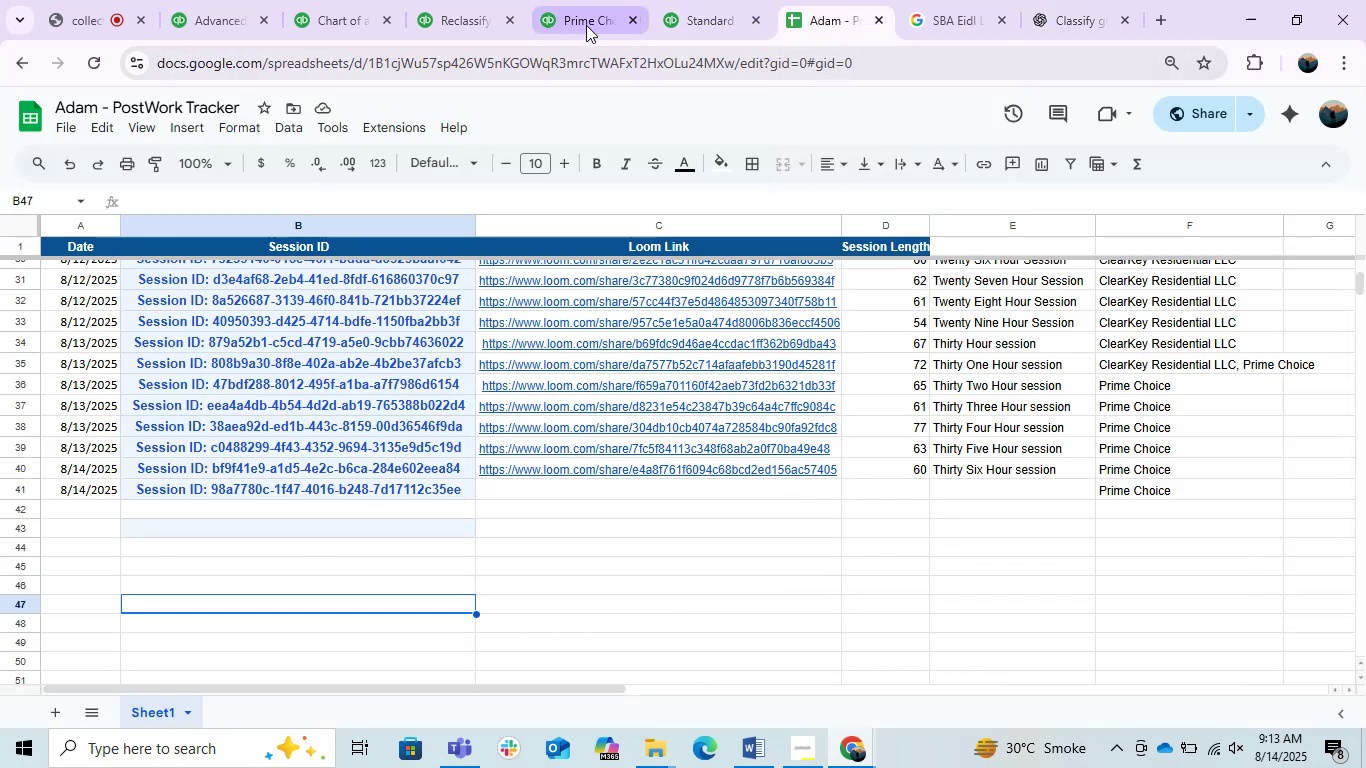 
left_click([573, 25])
 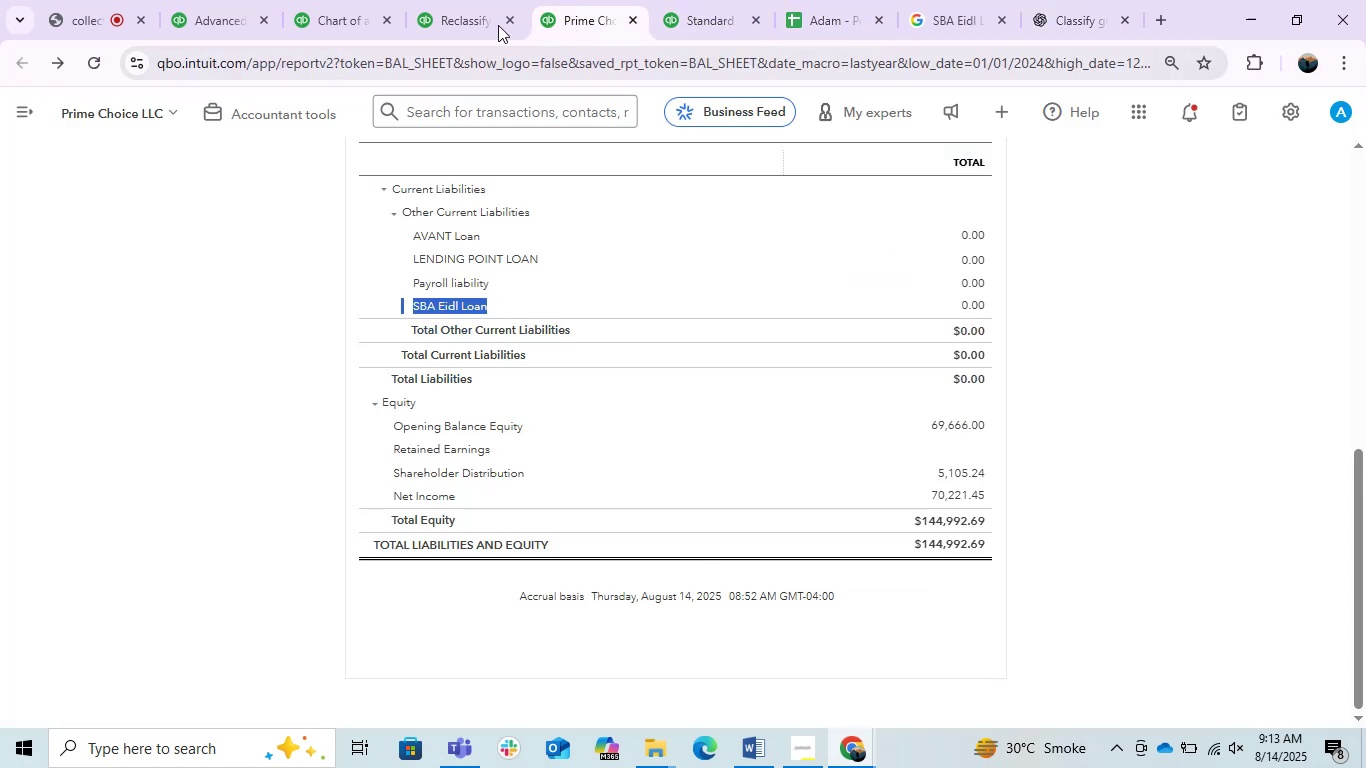 
left_click([456, 26])
 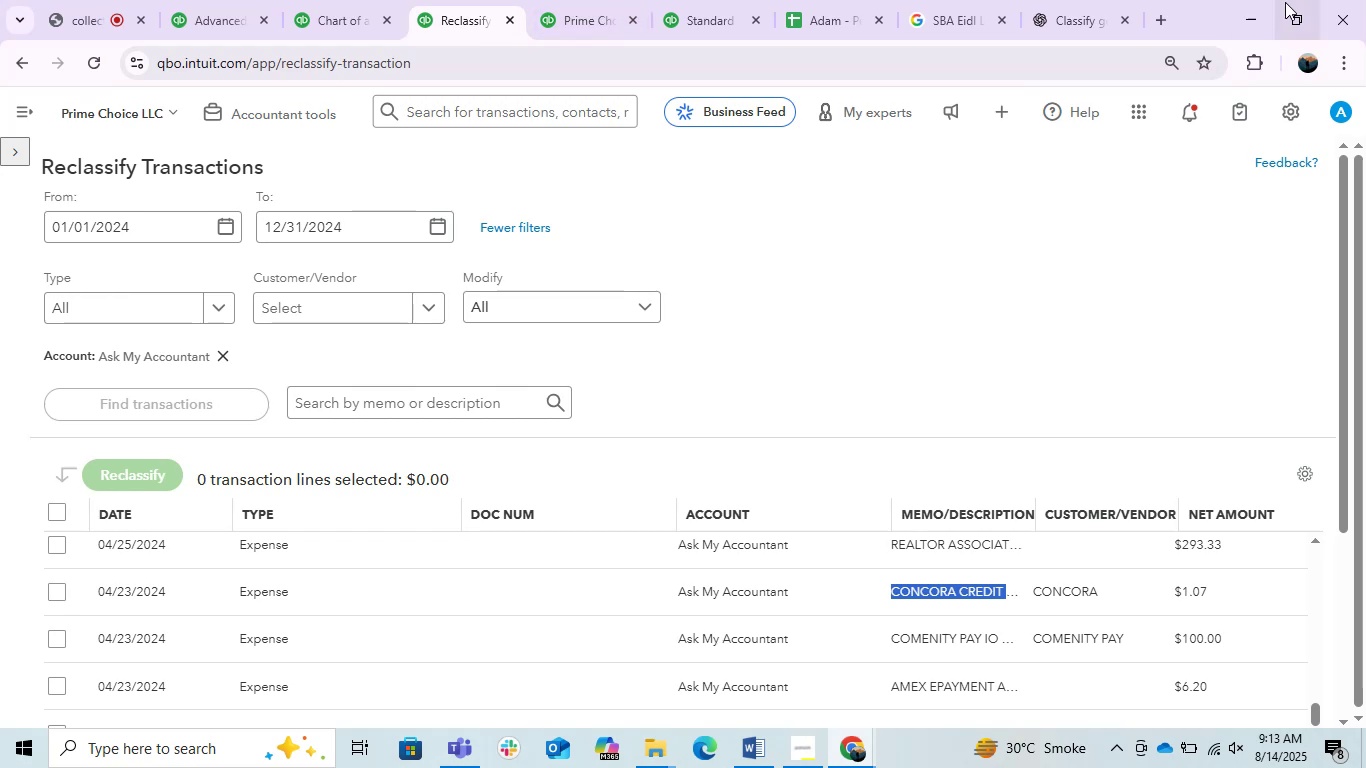 
left_click([1074, 6])
 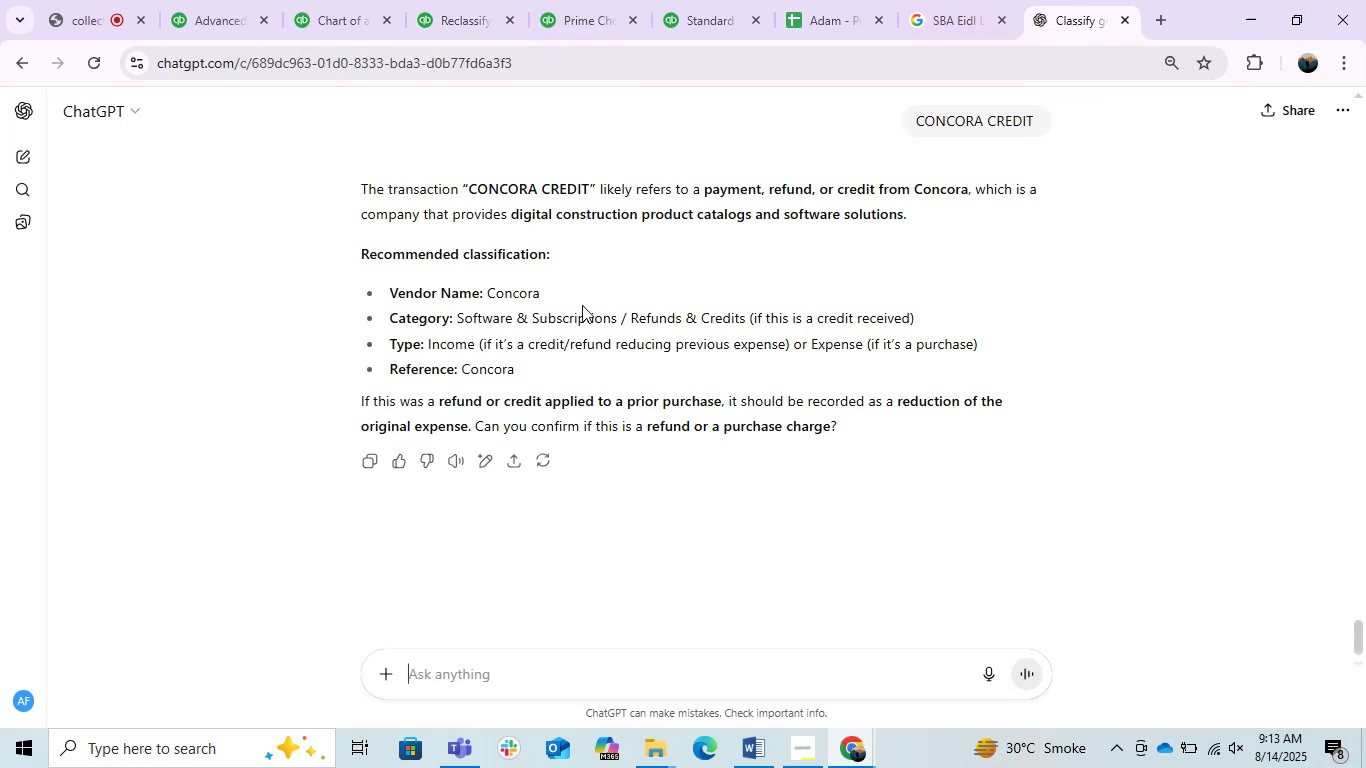 
wait(9.43)
 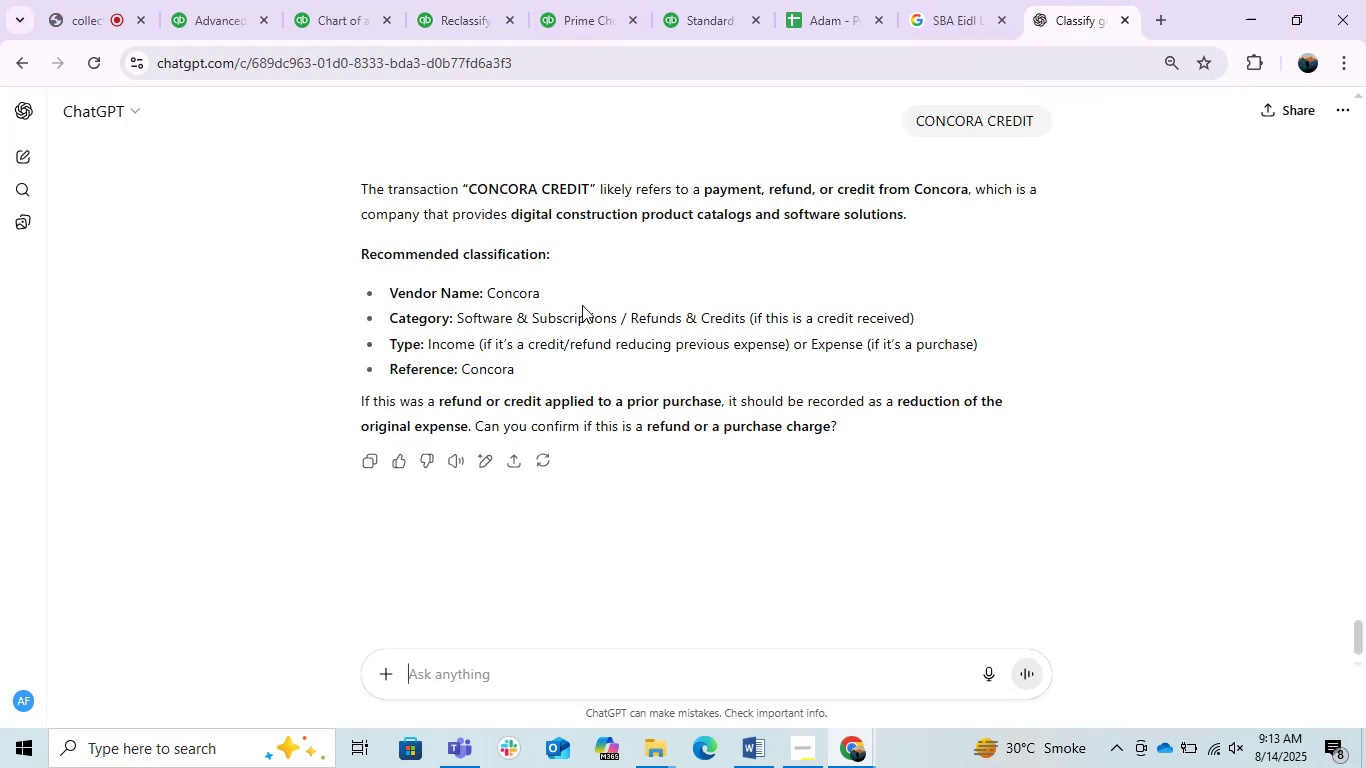 
mouse_move([472, 316])
 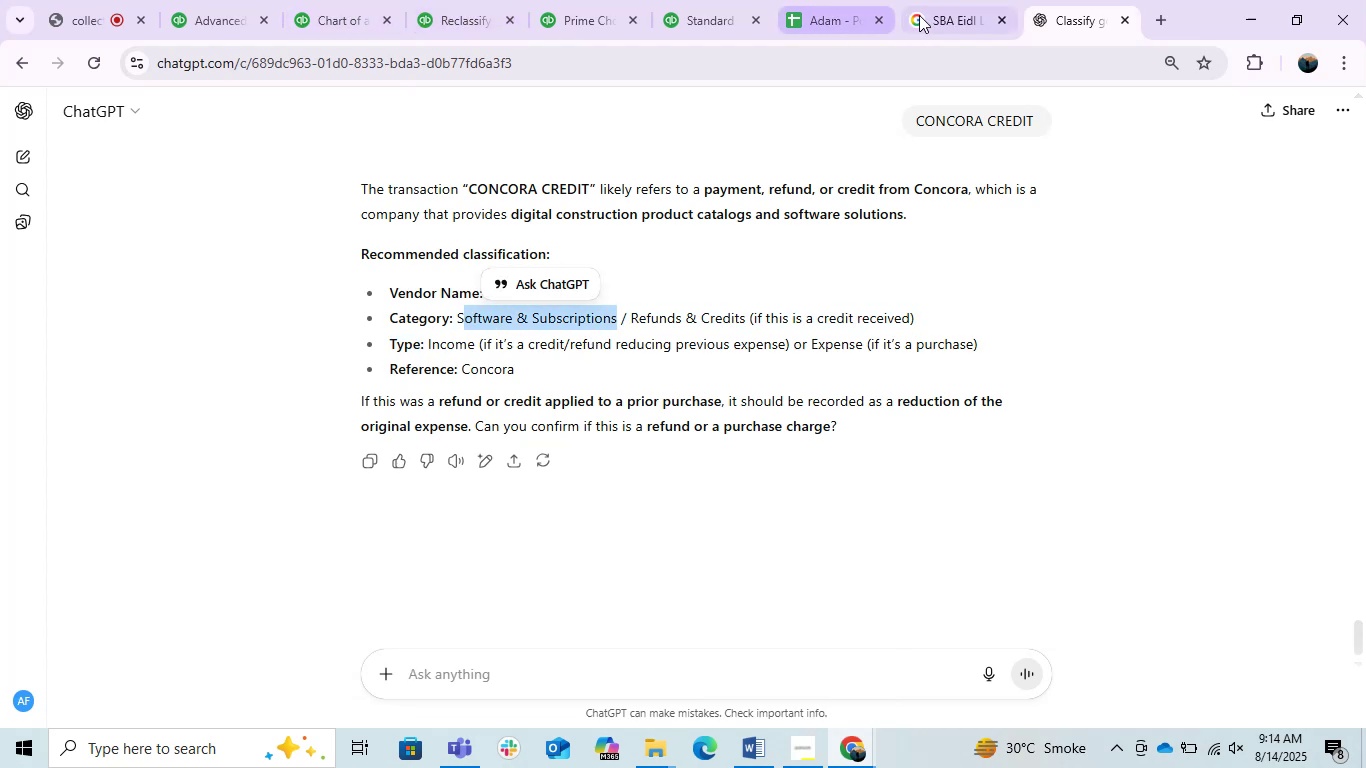 
left_click([945, 15])
 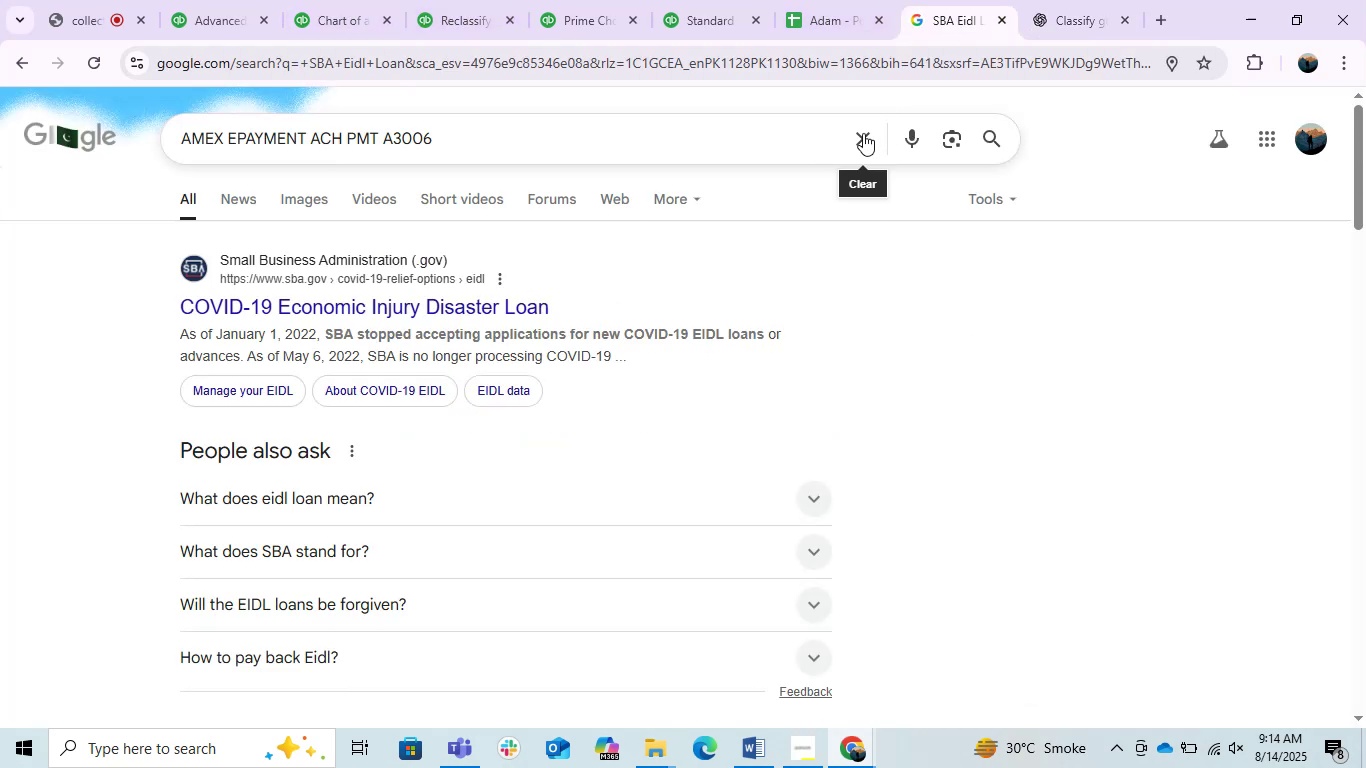 
double_click([832, 137])
 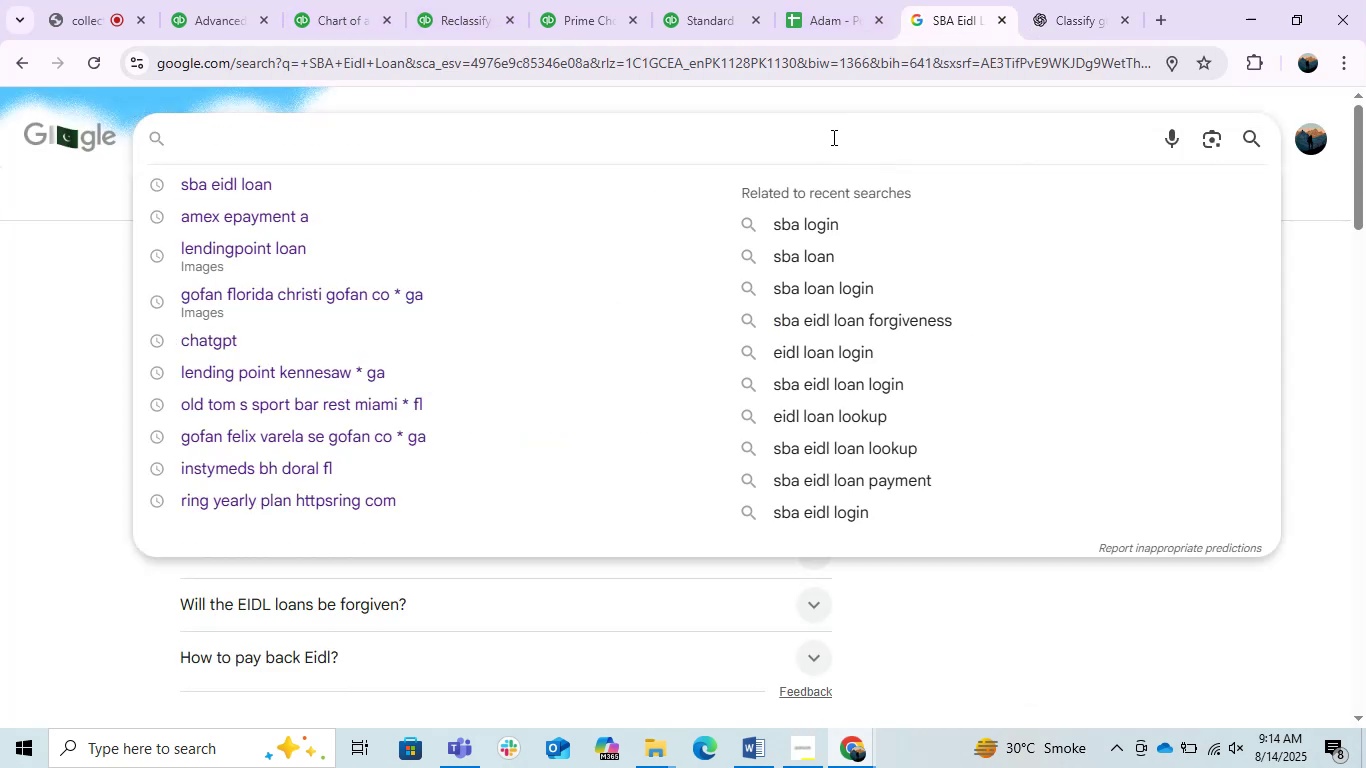 
key(Control+V)
 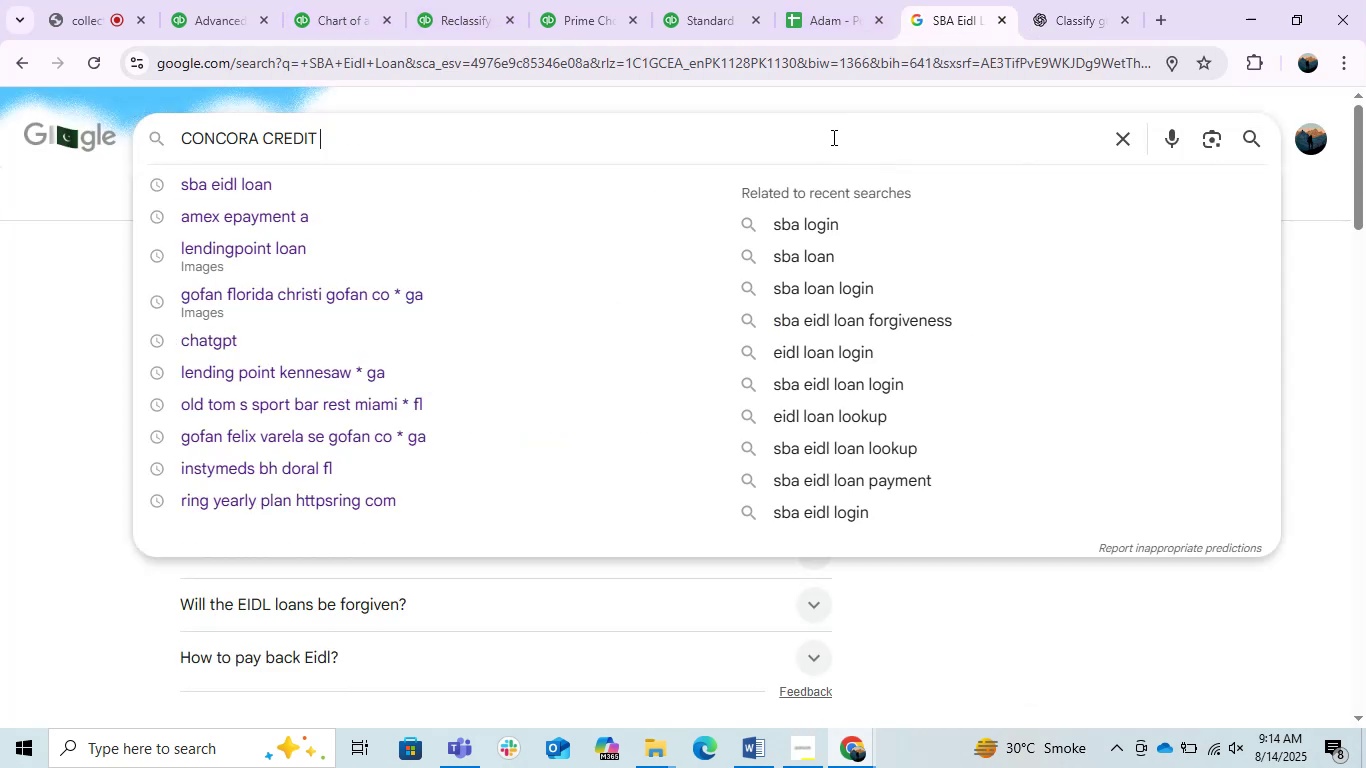 
key(NumpadEnter)
 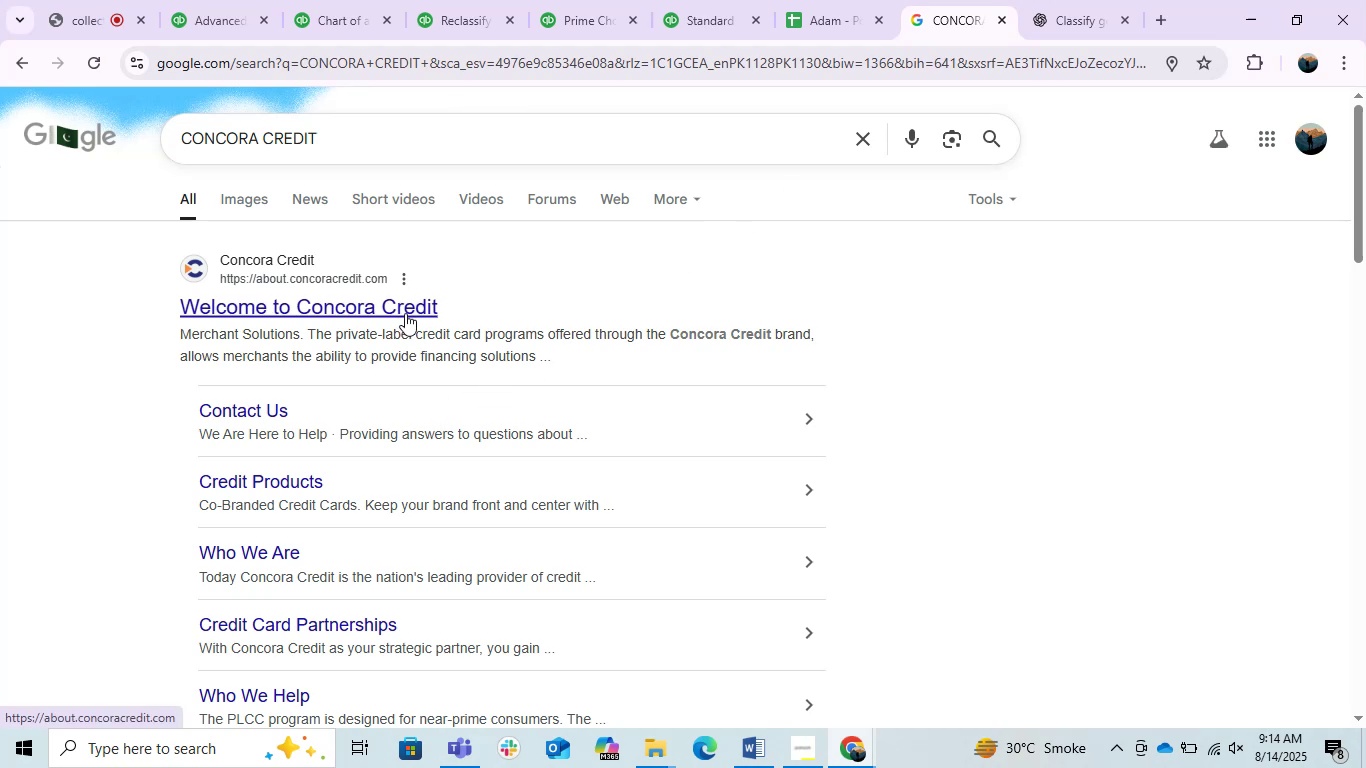 
wait(15.19)
 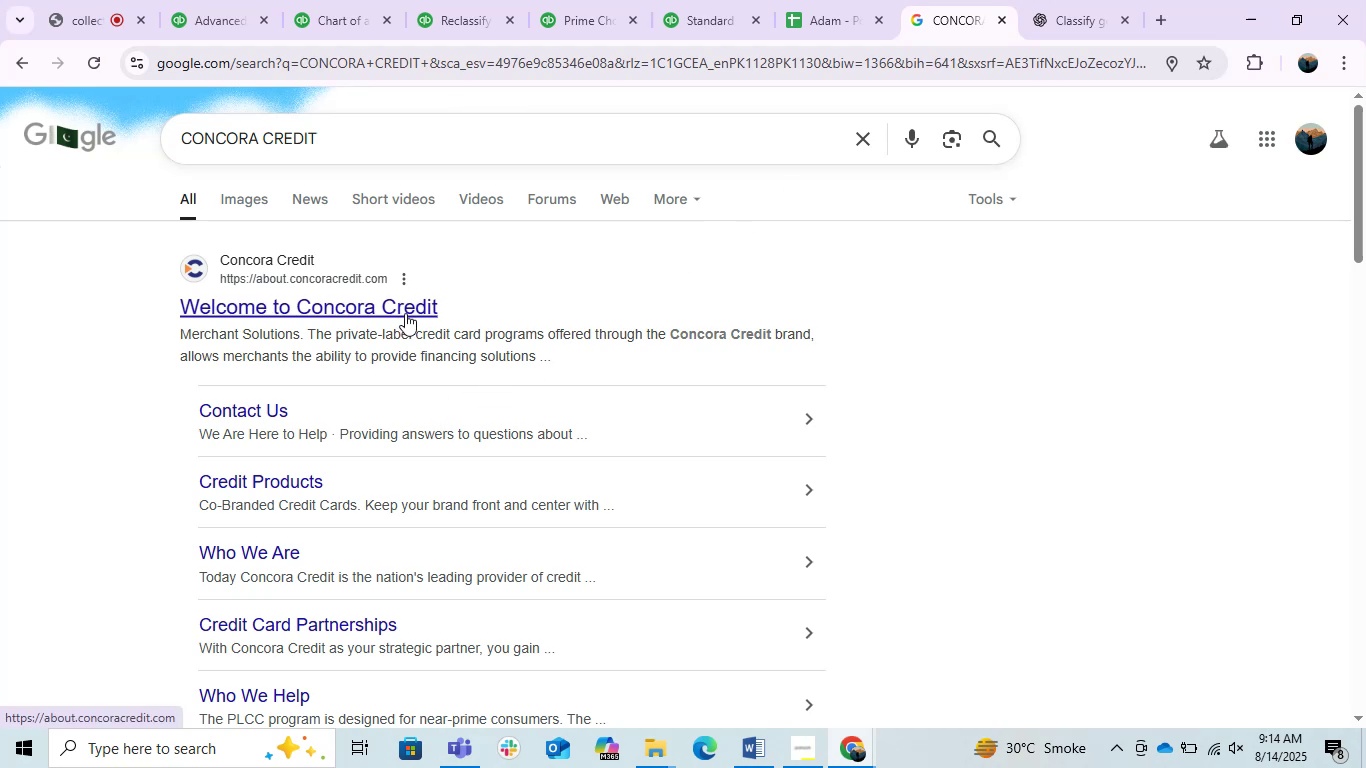 
left_click([238, 204])
 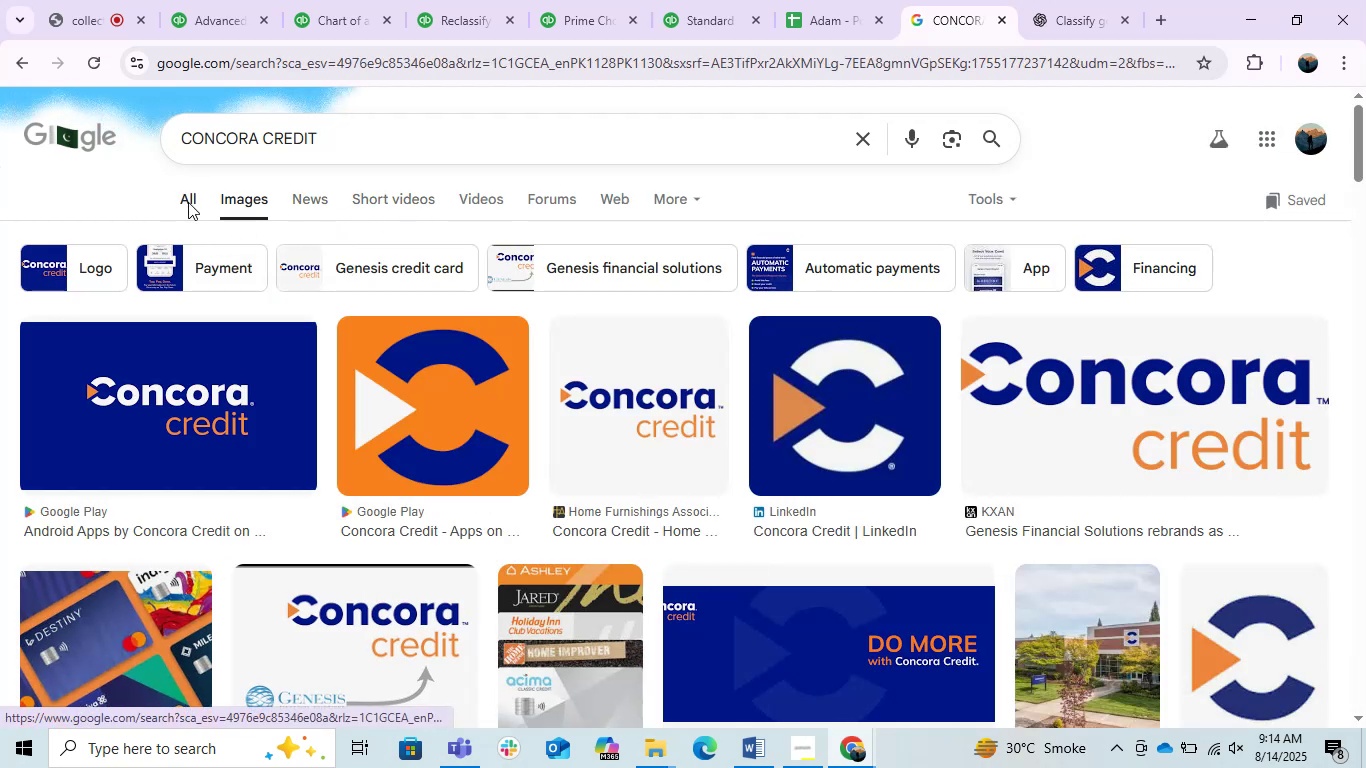 
wait(7.99)
 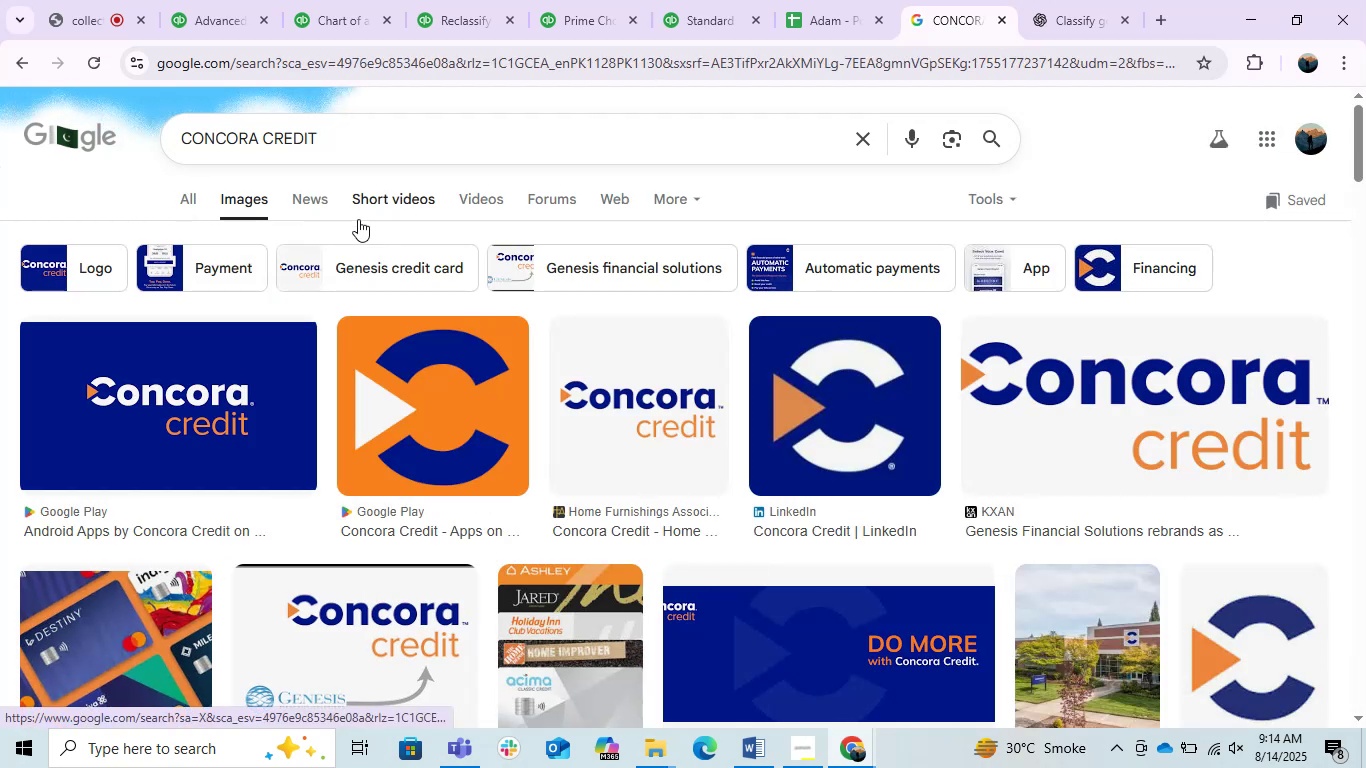 
scroll: coordinate [227, 361], scroll_direction: down, amount: 3.0
 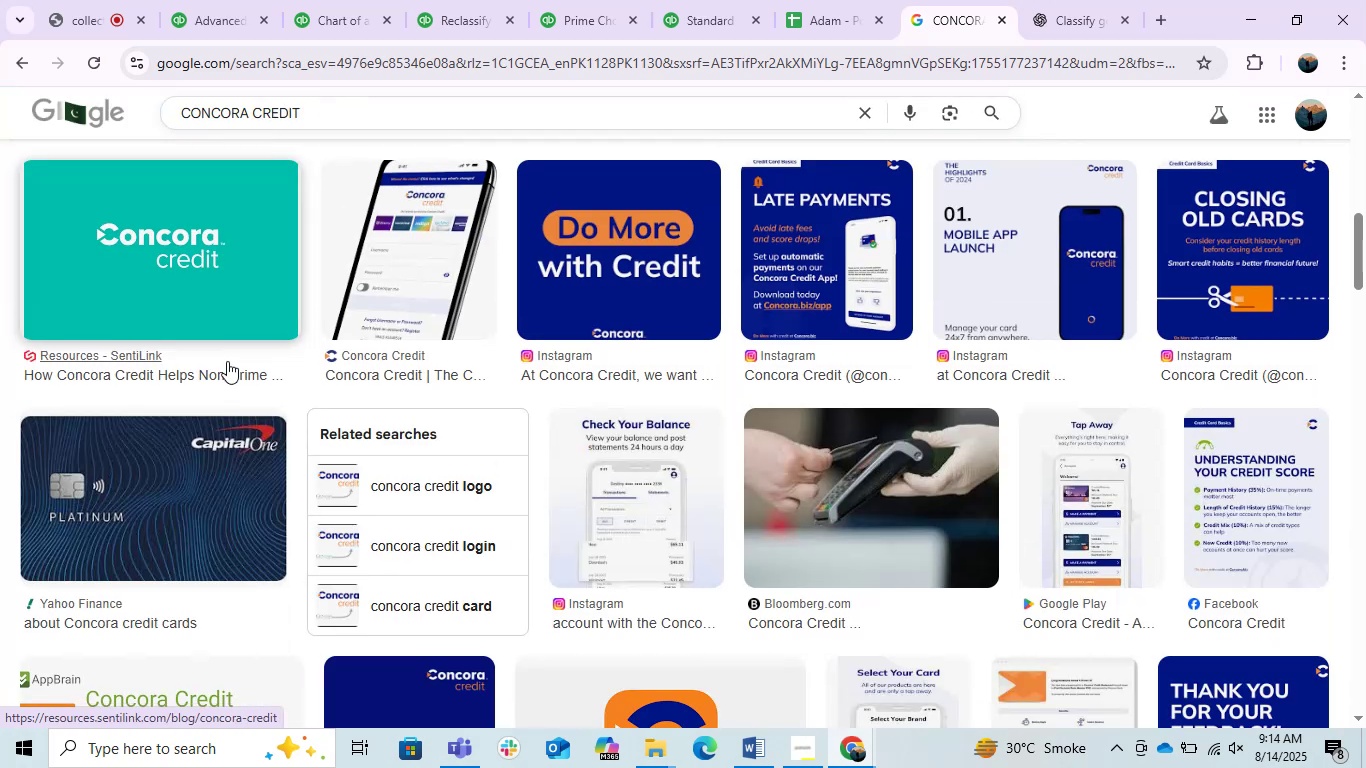 
scroll: coordinate [227, 361], scroll_direction: up, amount: 3.0
 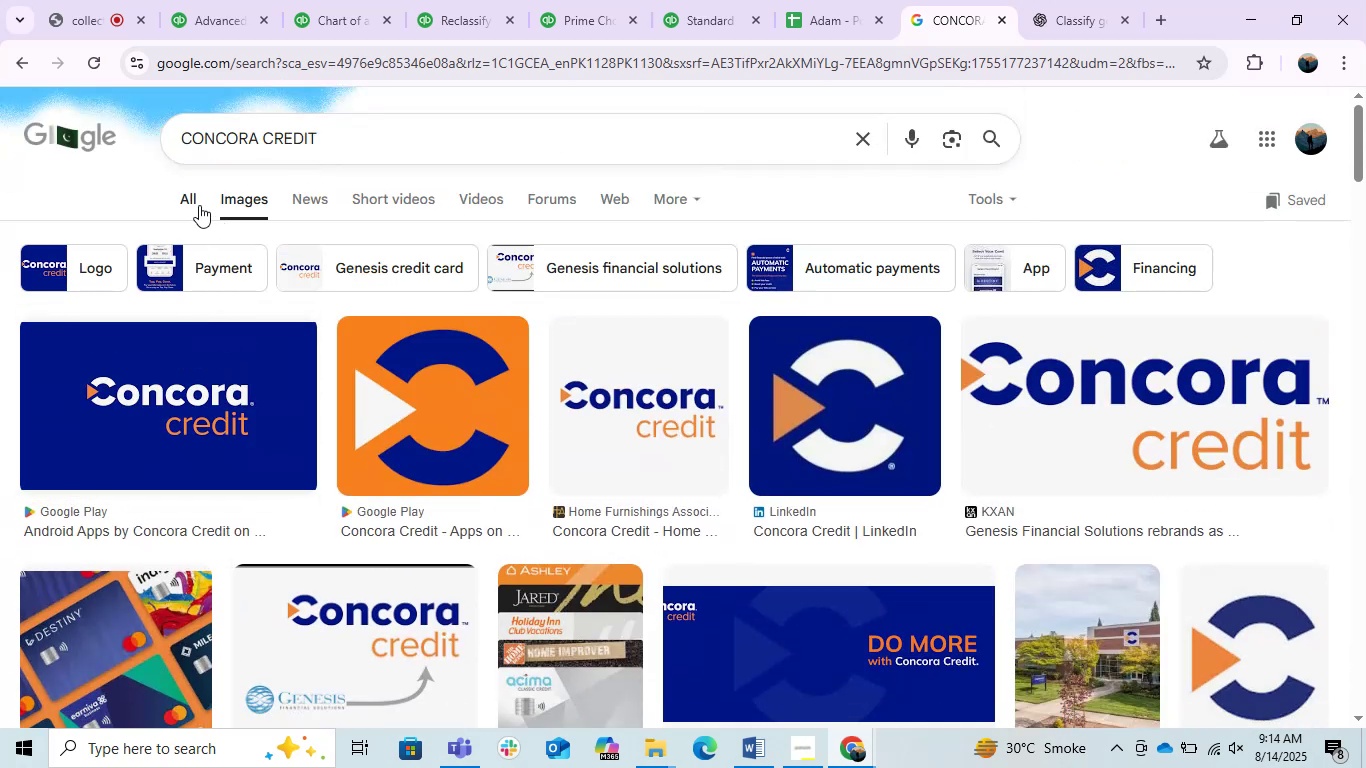 
left_click([195, 200])
 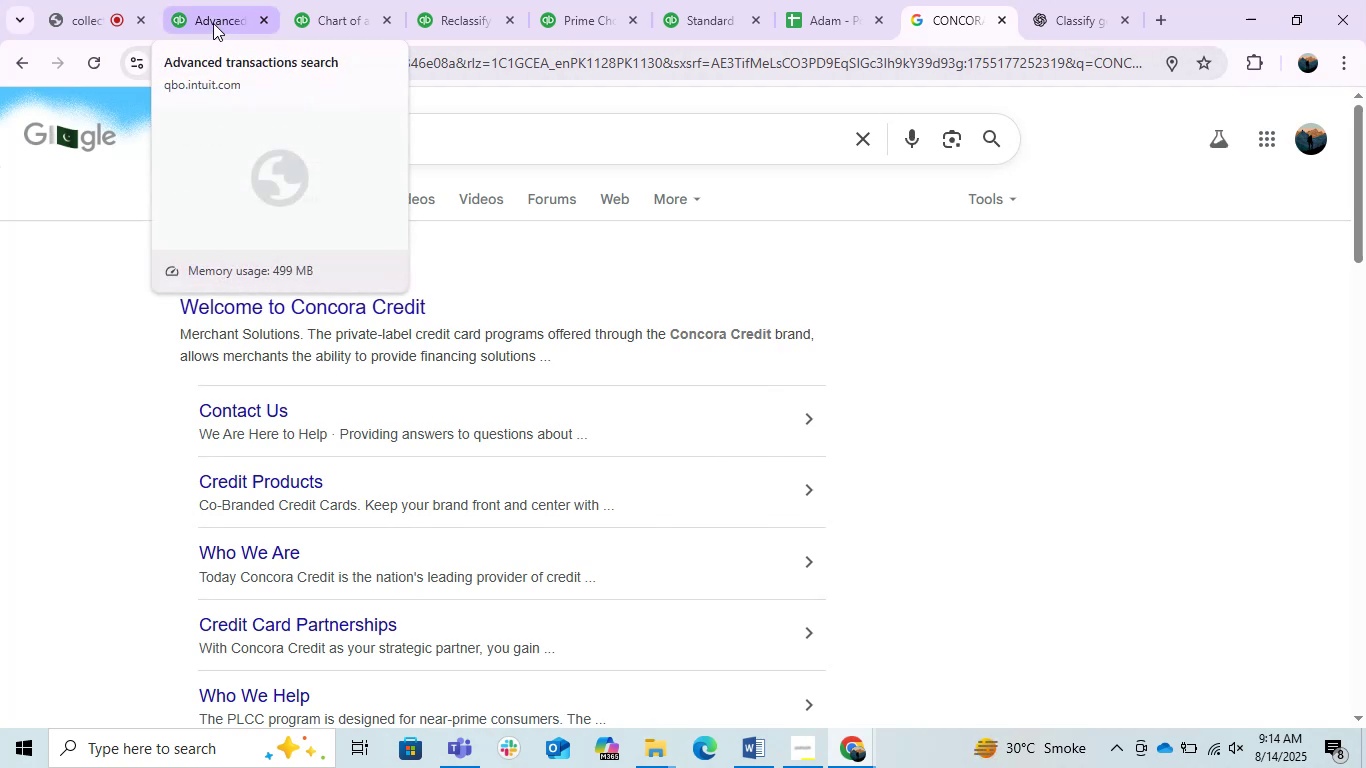 
wait(13.09)
 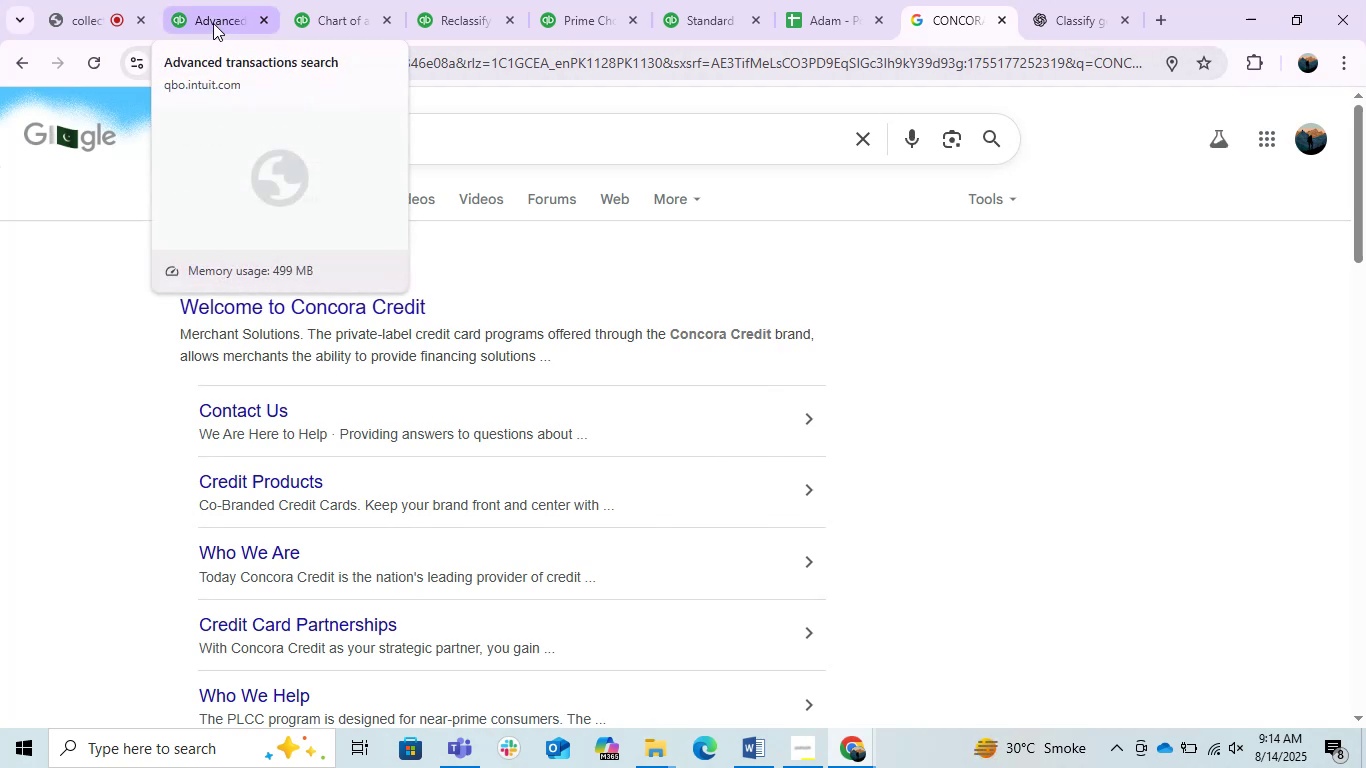 
left_click([213, 23])
 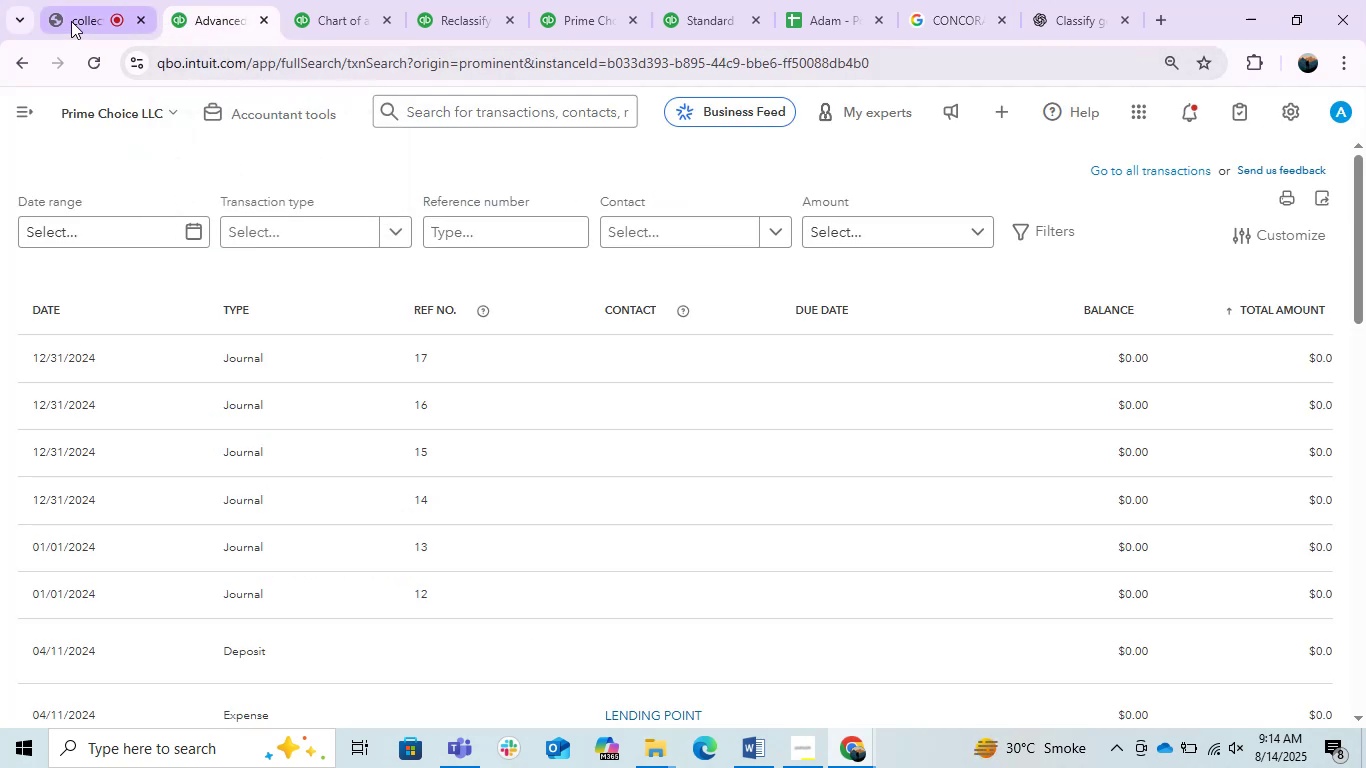 
left_click([71, 21])
 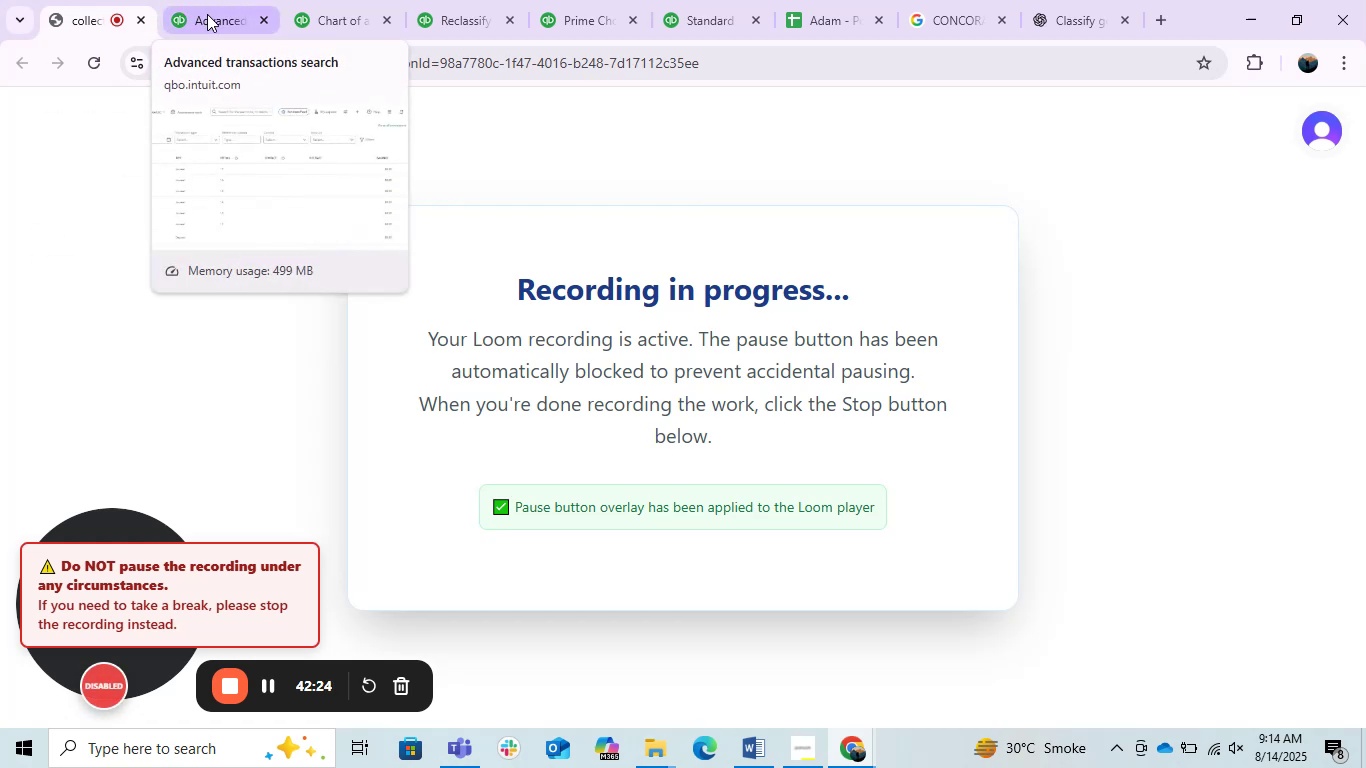 
wait(6.71)
 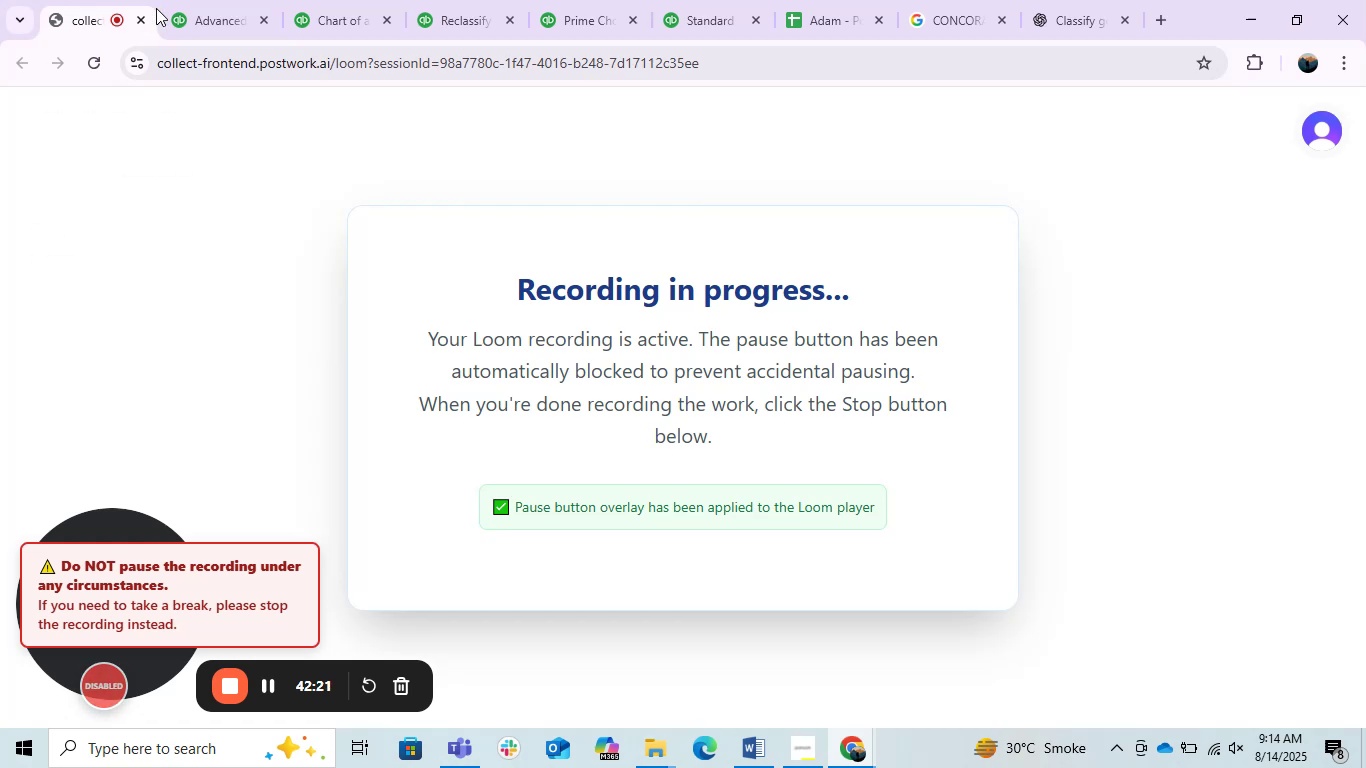 
left_click([207, 14])
 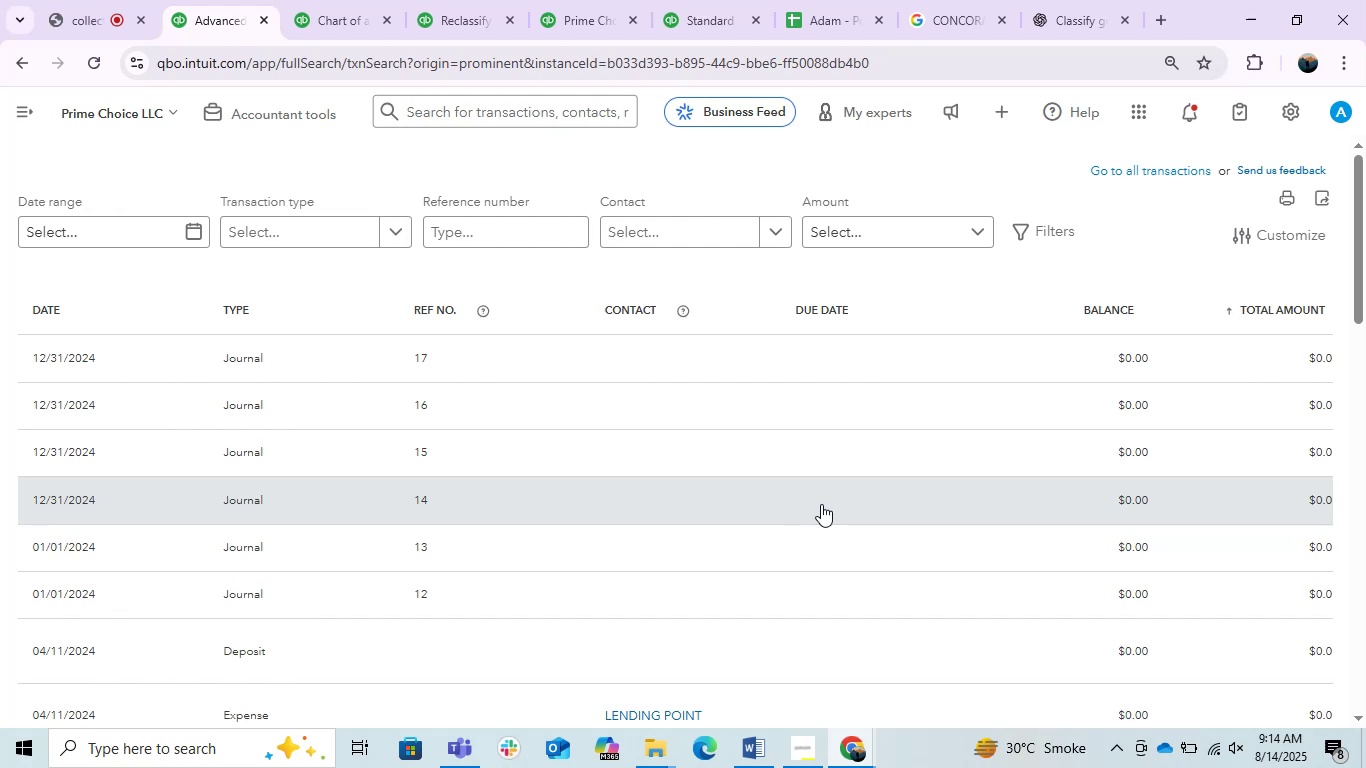 
wait(5.85)
 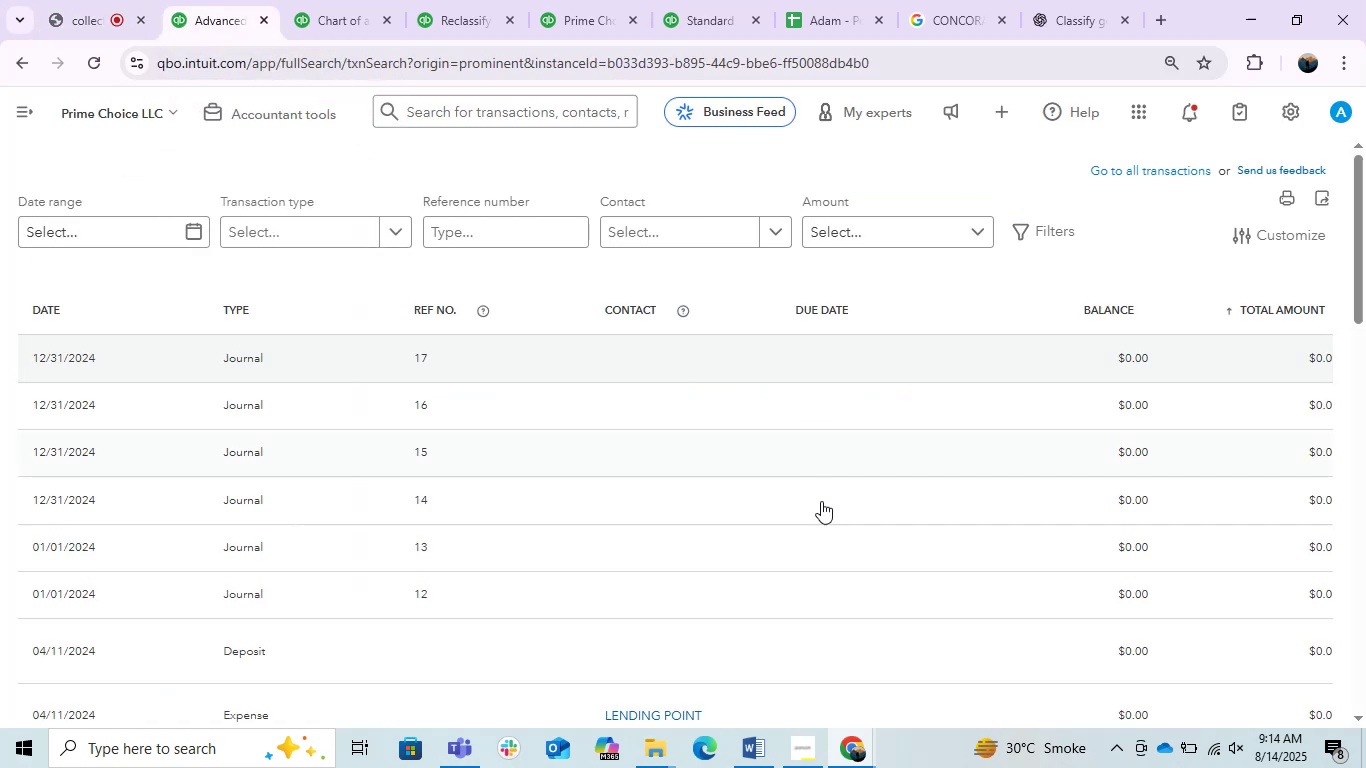 
scroll: coordinate [496, 456], scroll_direction: up, amount: 1.0
 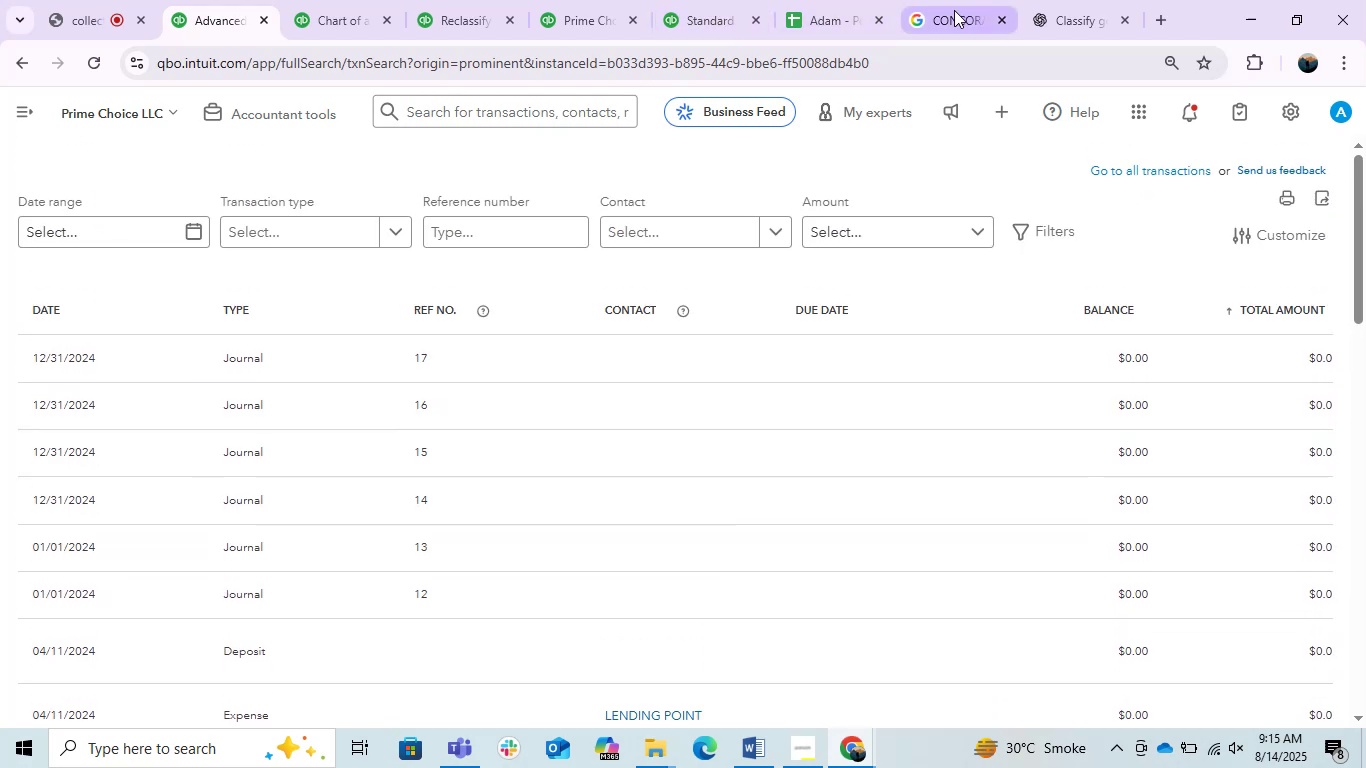 
left_click([942, 12])
 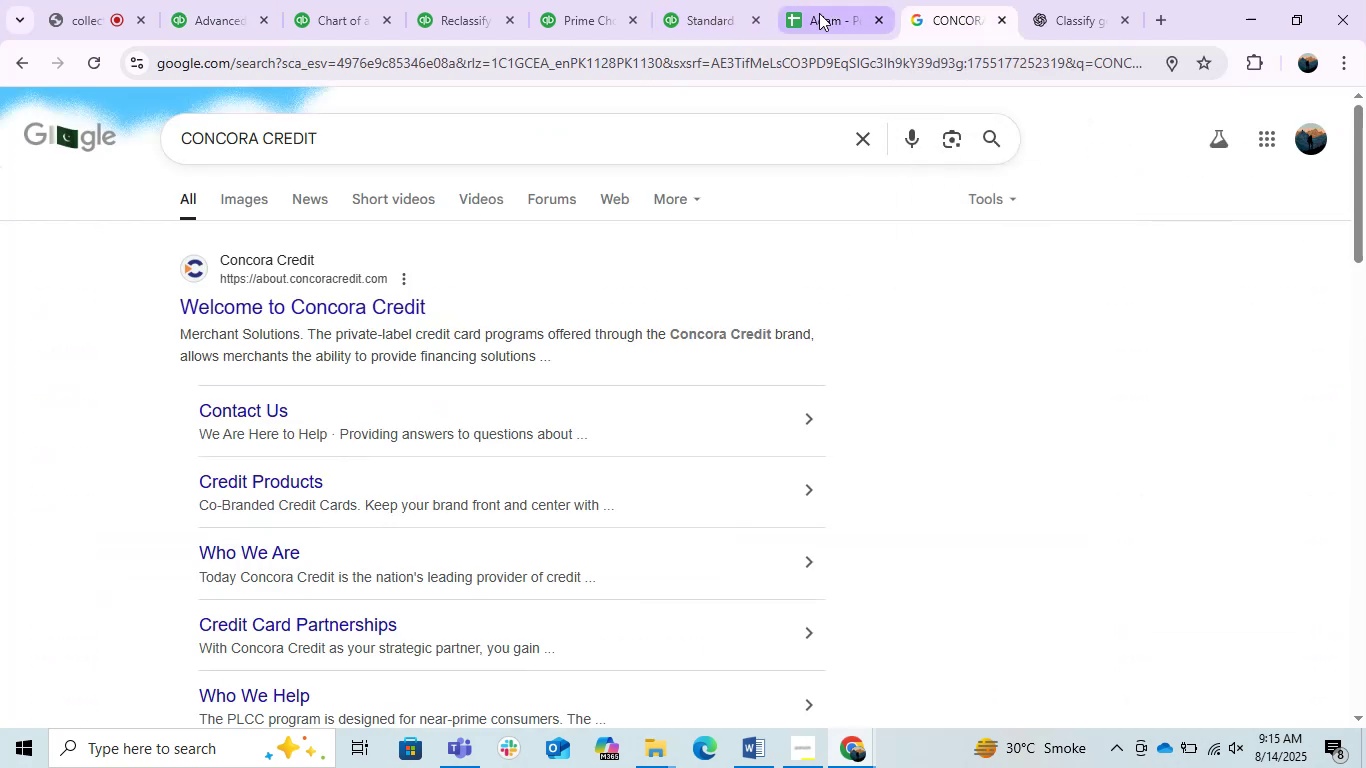 
left_click([813, 5])
 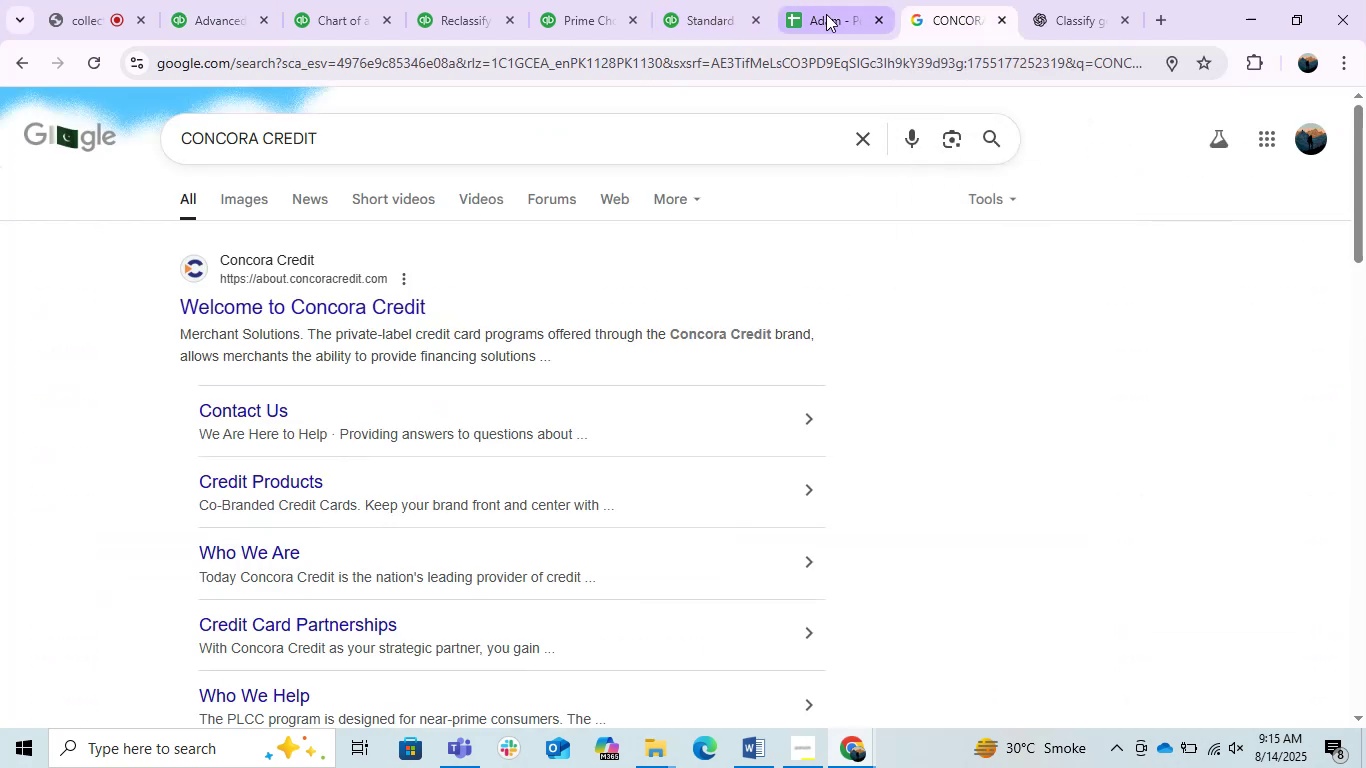 
left_click([826, 14])
 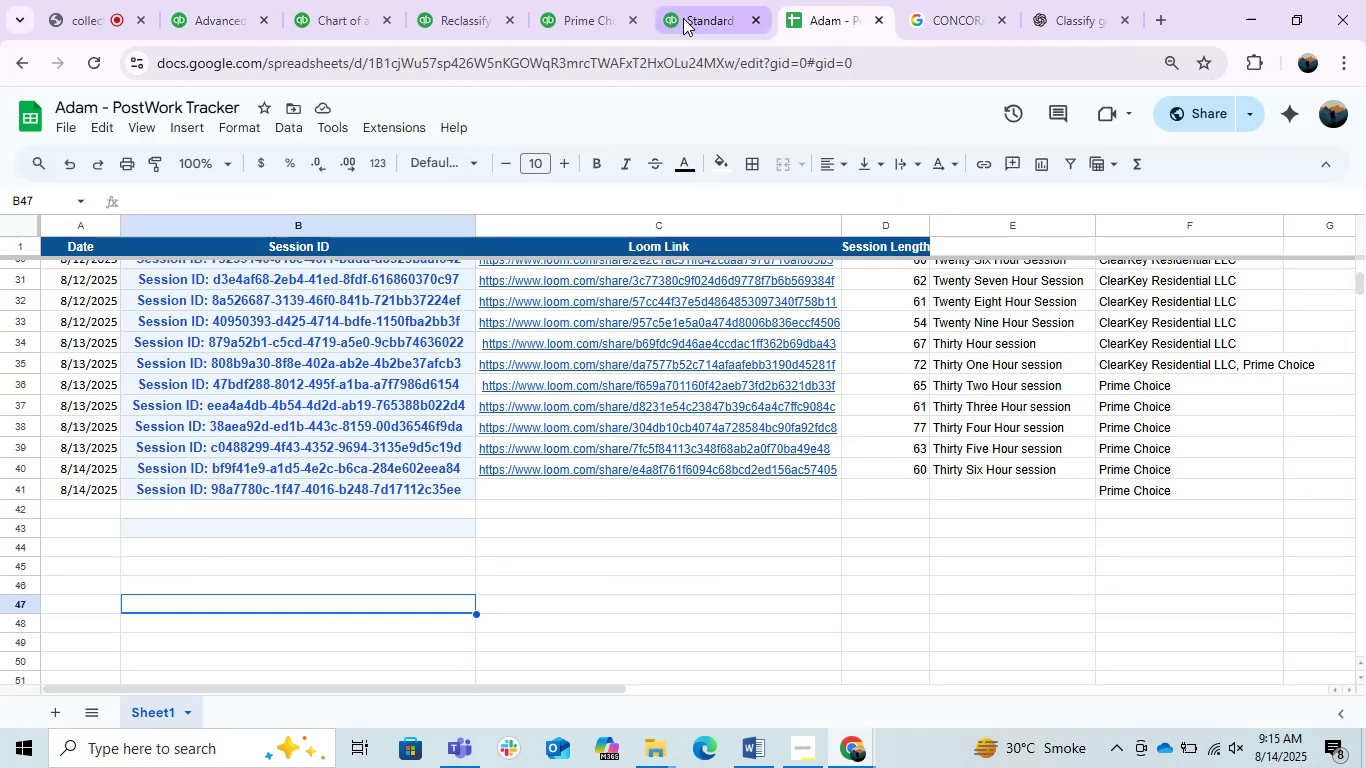 
left_click([693, 17])
 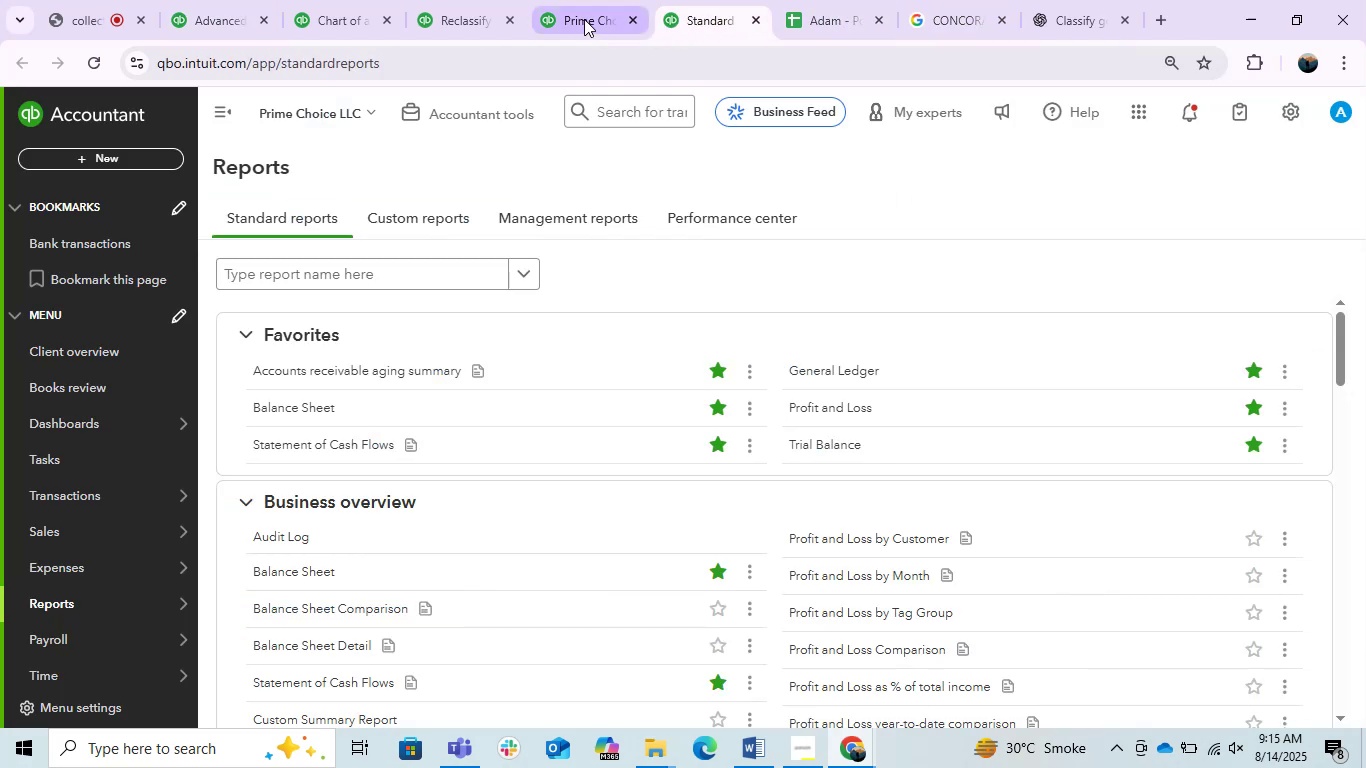 
left_click([583, 19])
 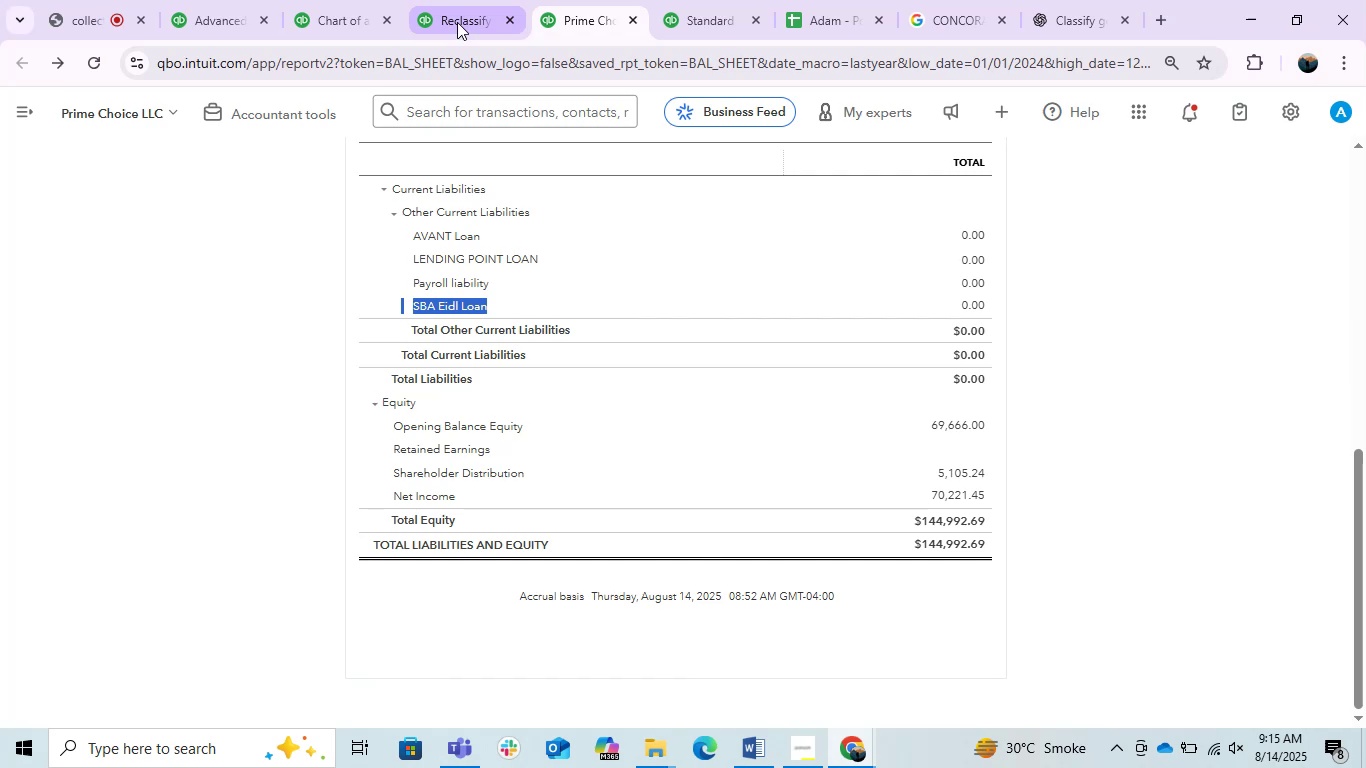 
left_click([457, 22])
 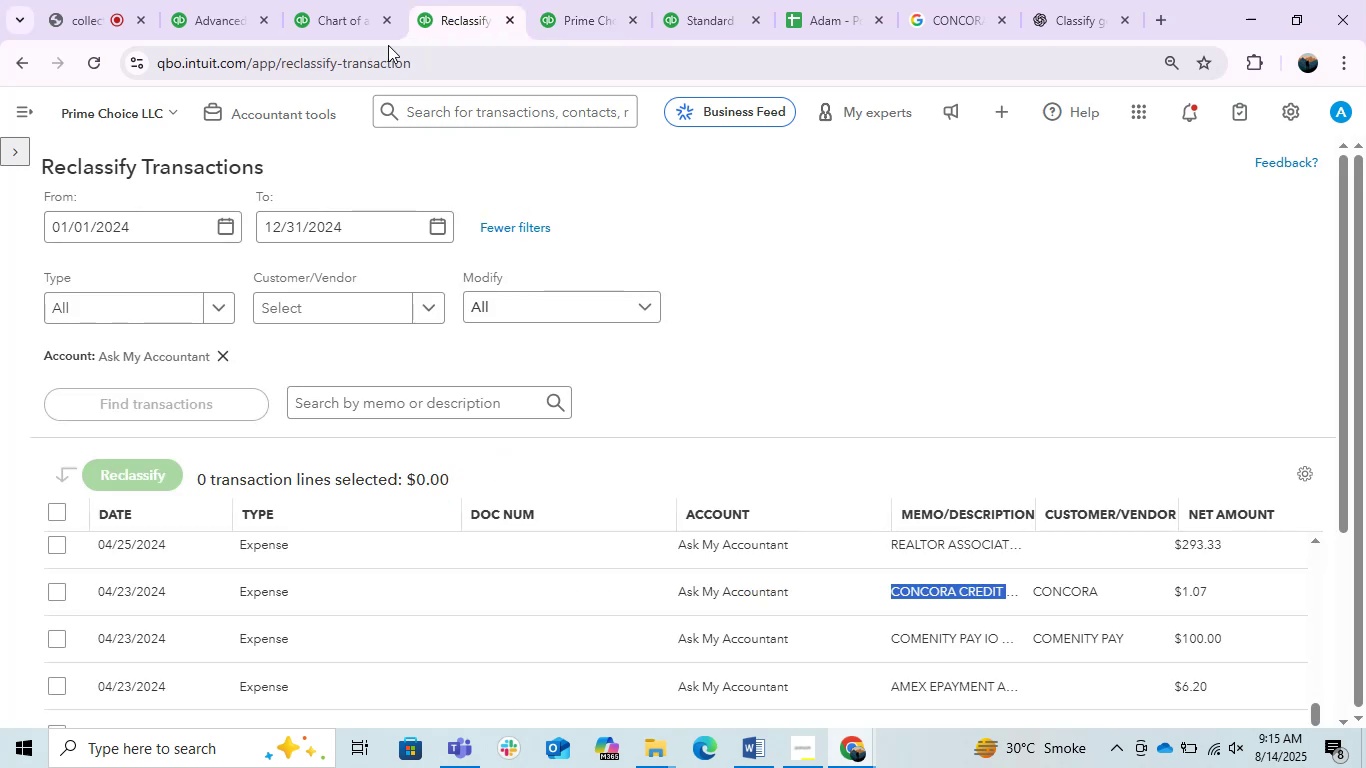 
left_click([331, 25])
 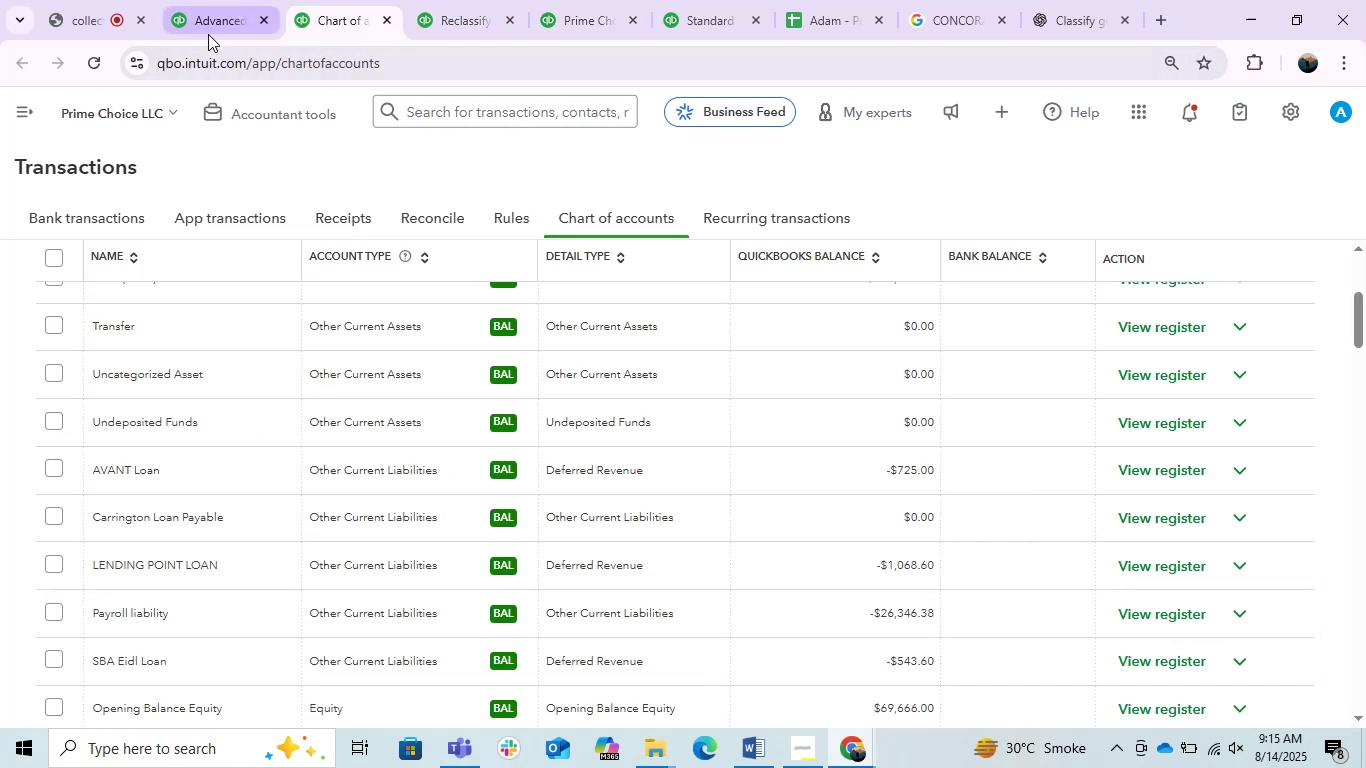 
left_click([205, 24])
 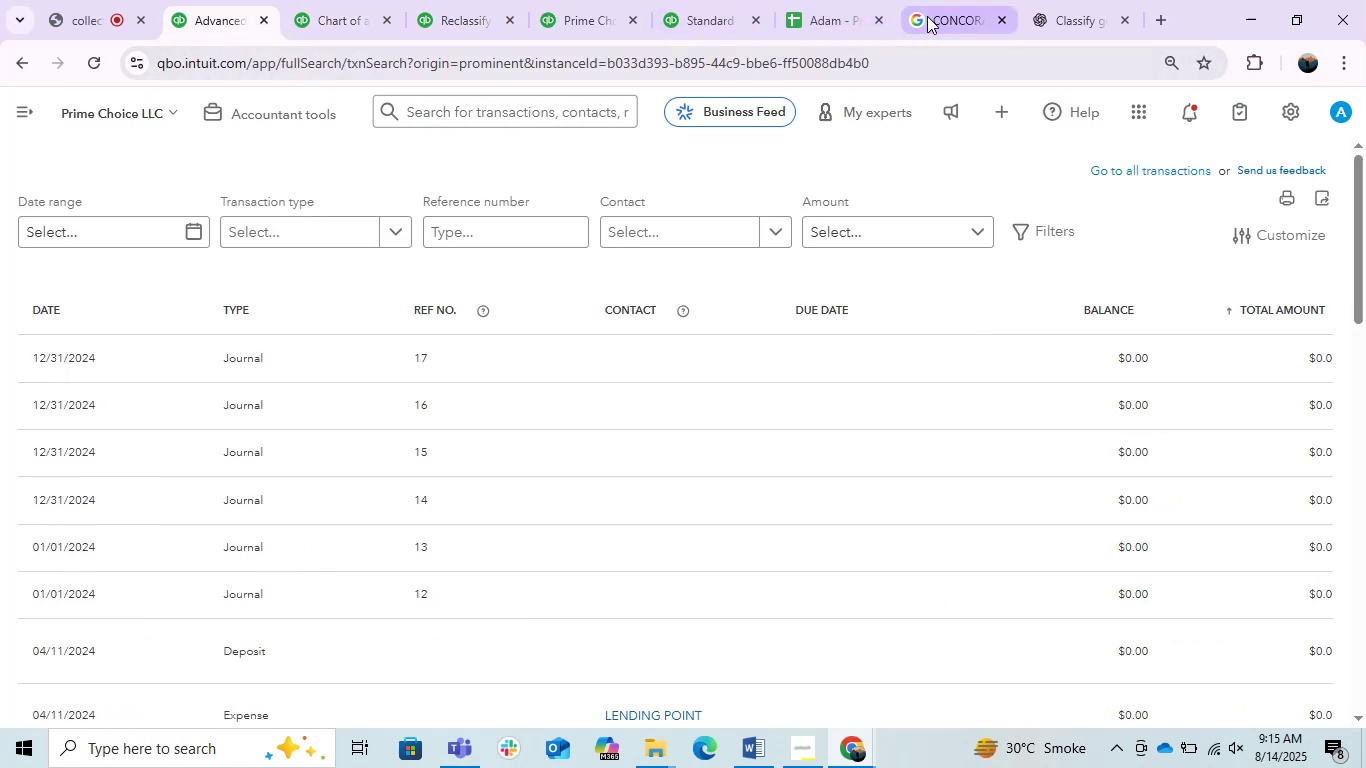 
left_click([927, 16])
 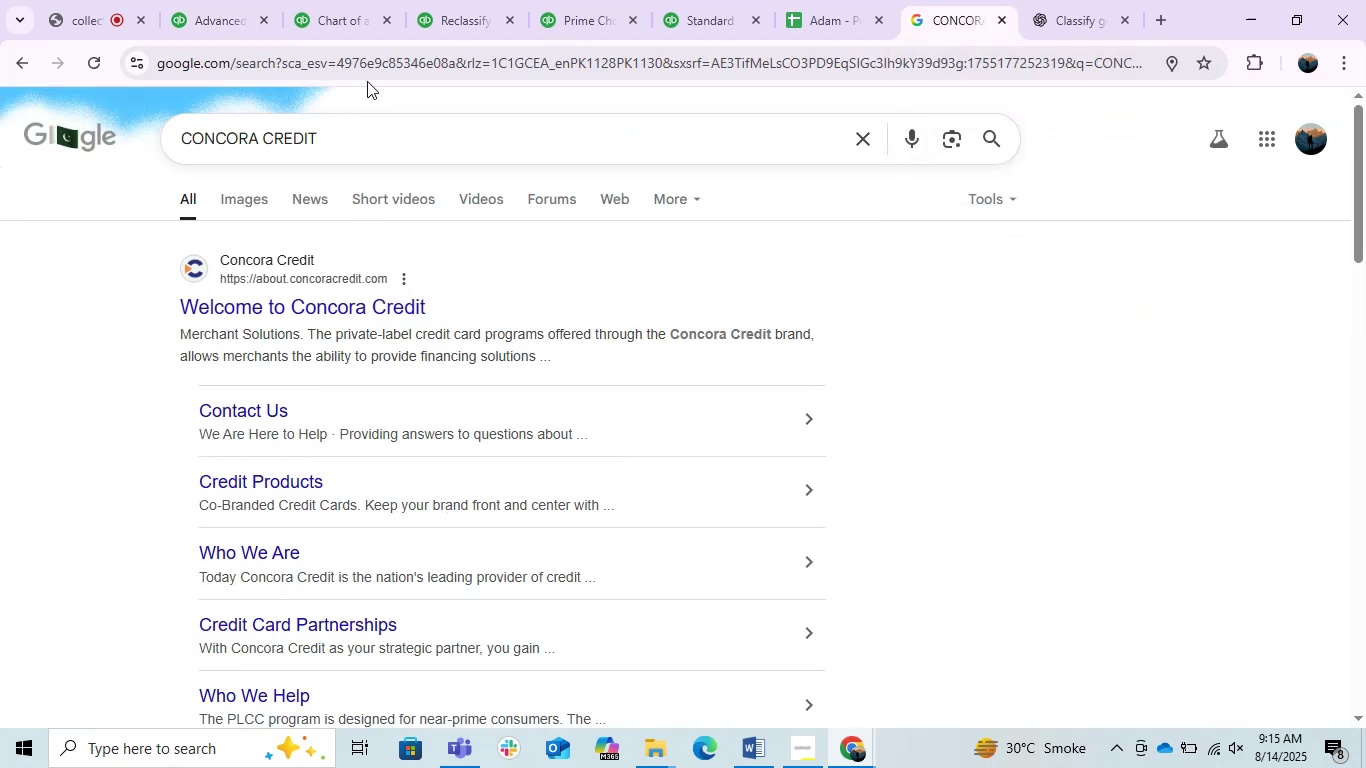 
left_click([465, 17])
 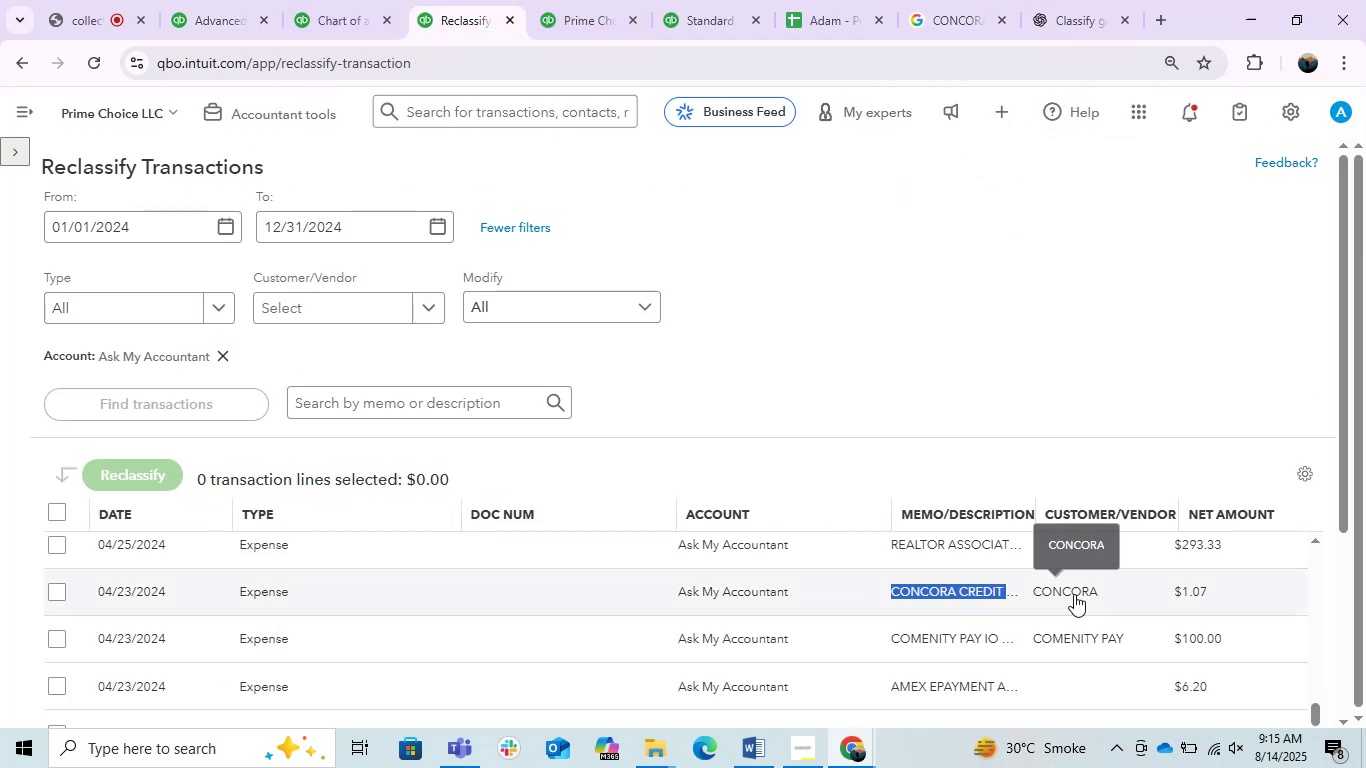 
scroll: coordinate [1074, 594], scroll_direction: down, amount: 1.0
 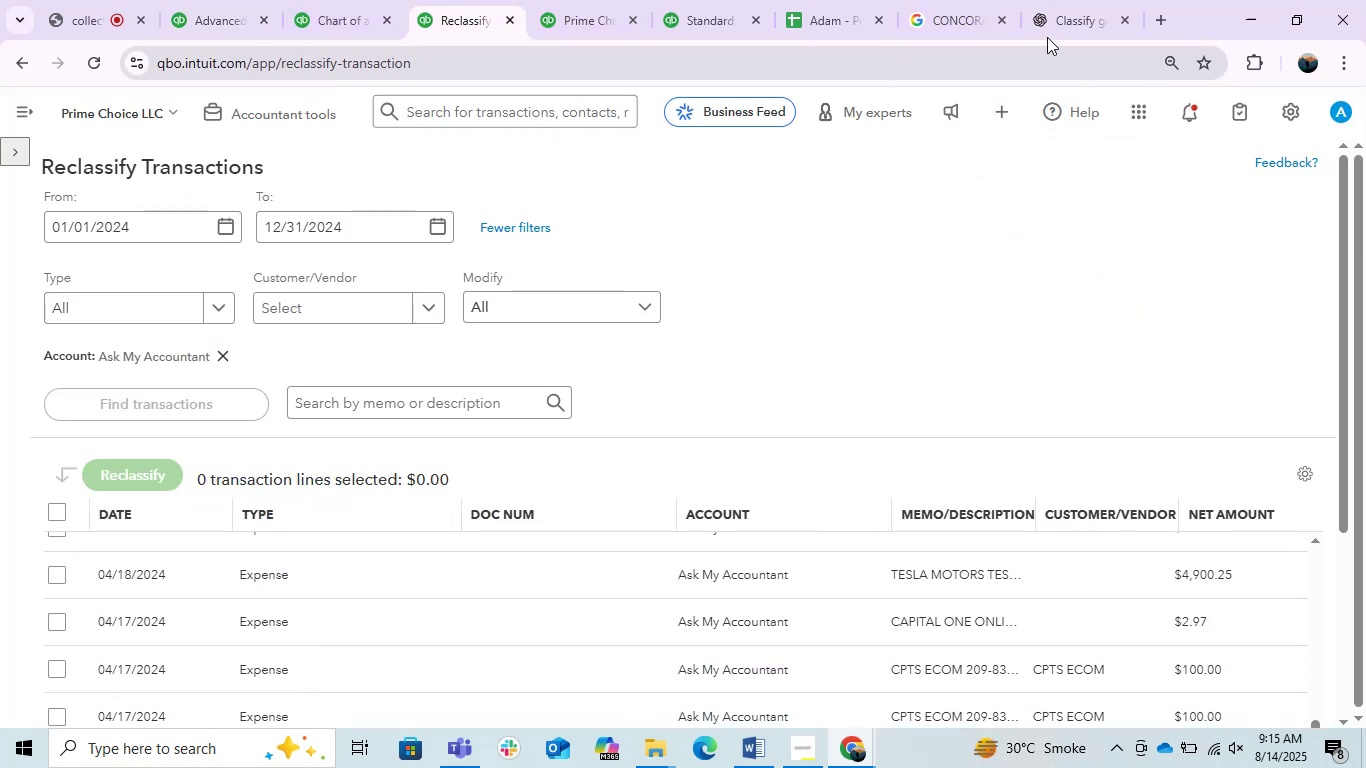 
left_click([1067, 24])
 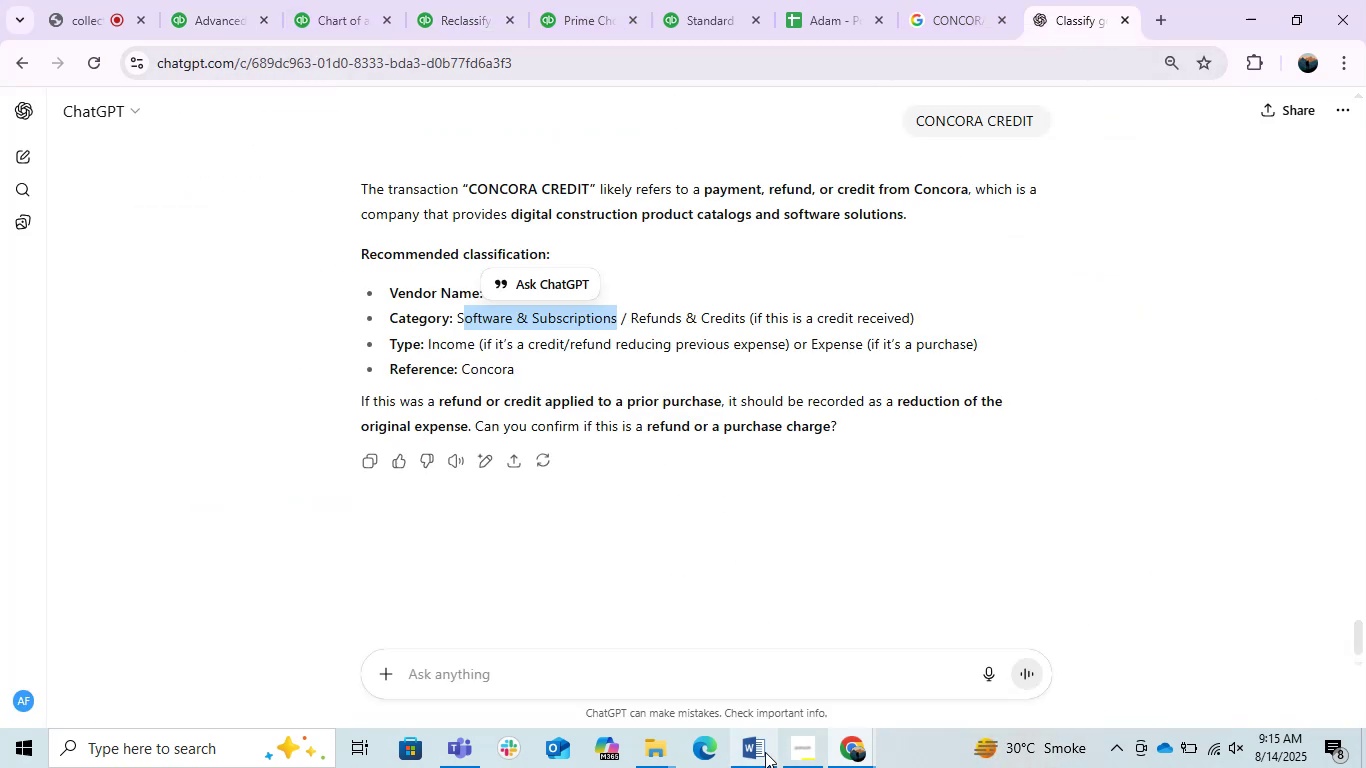 
key(Control+V)
 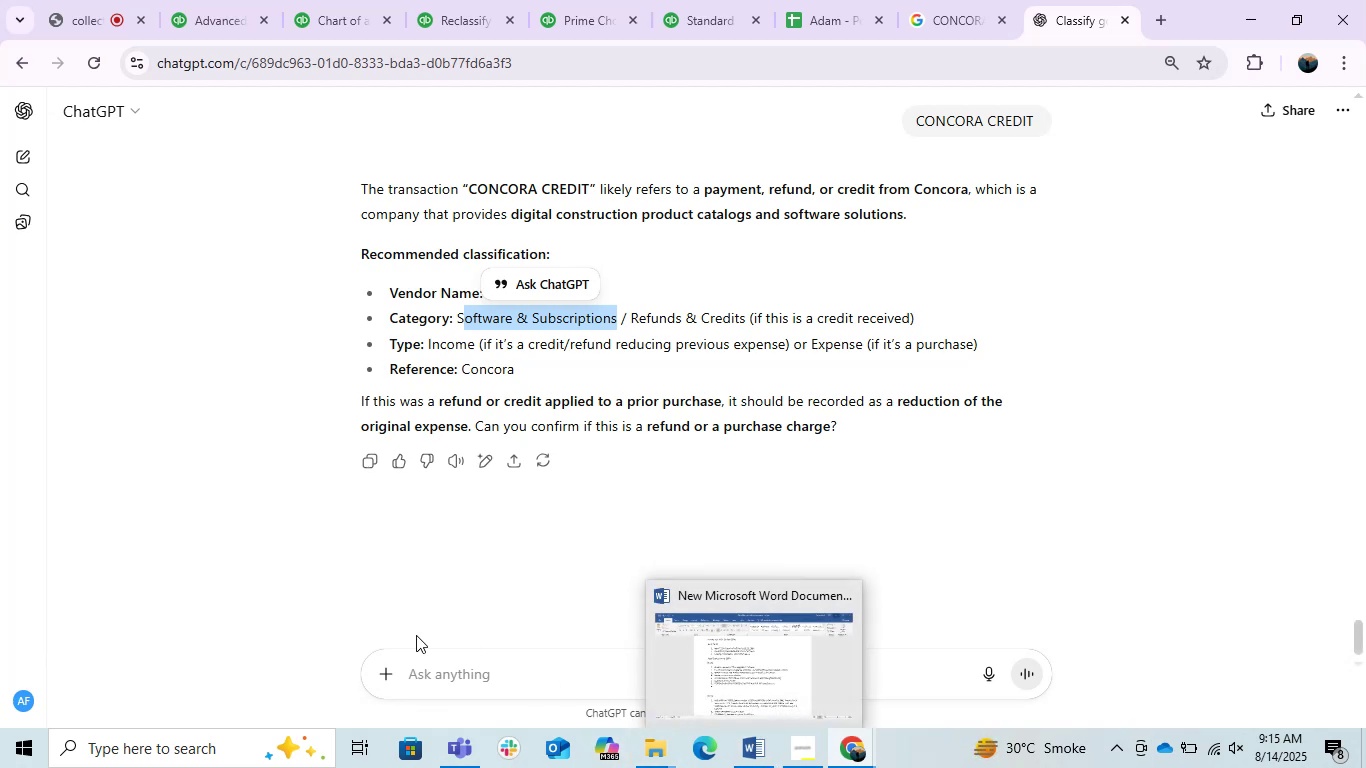 
left_click([447, 667])
 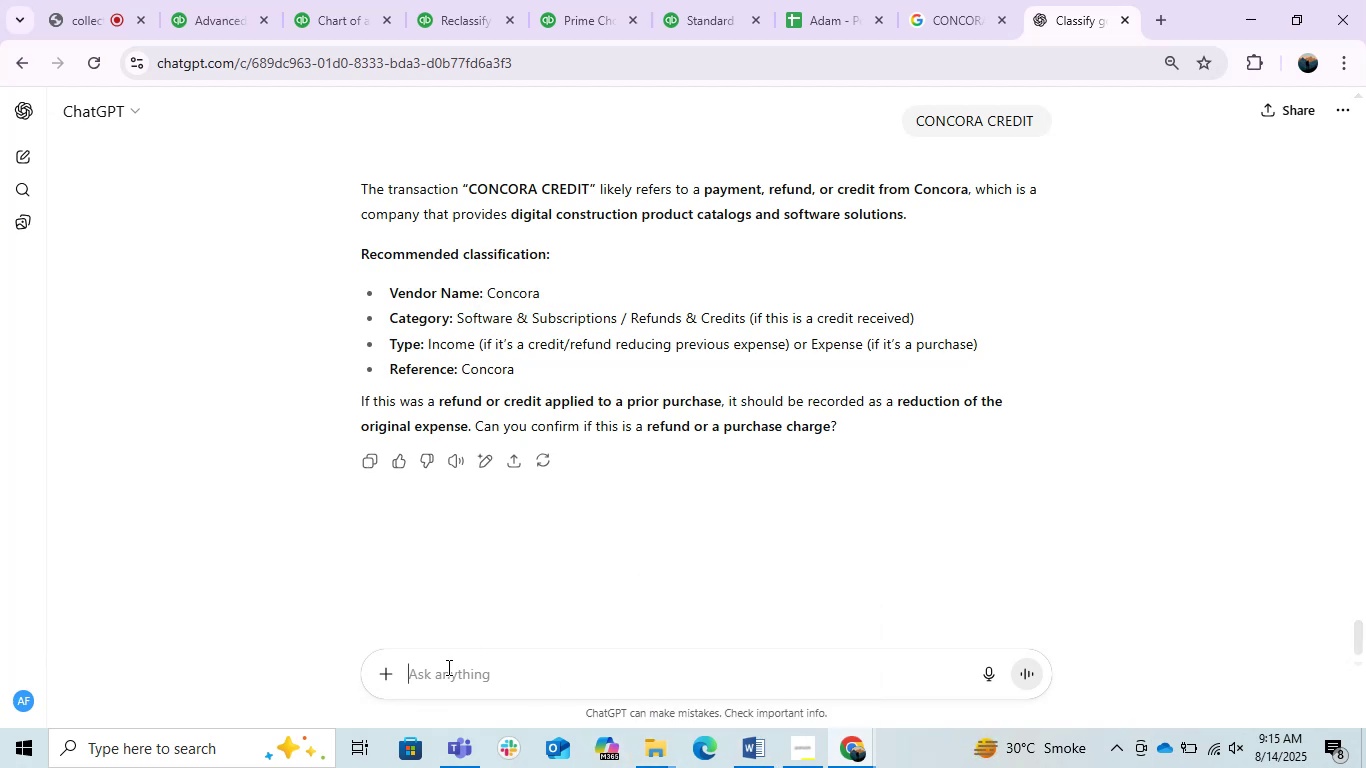 
key(Control+V)
 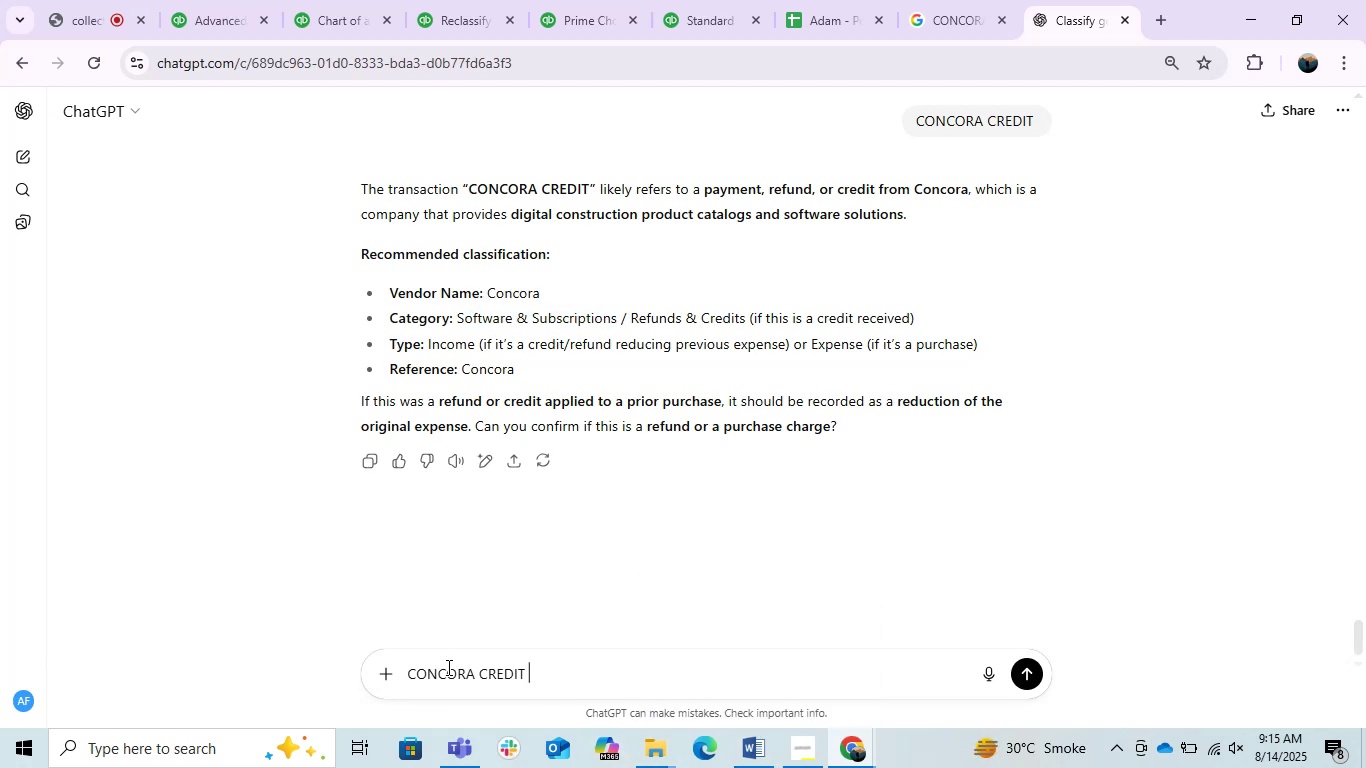 
key(NumpadEnter)
 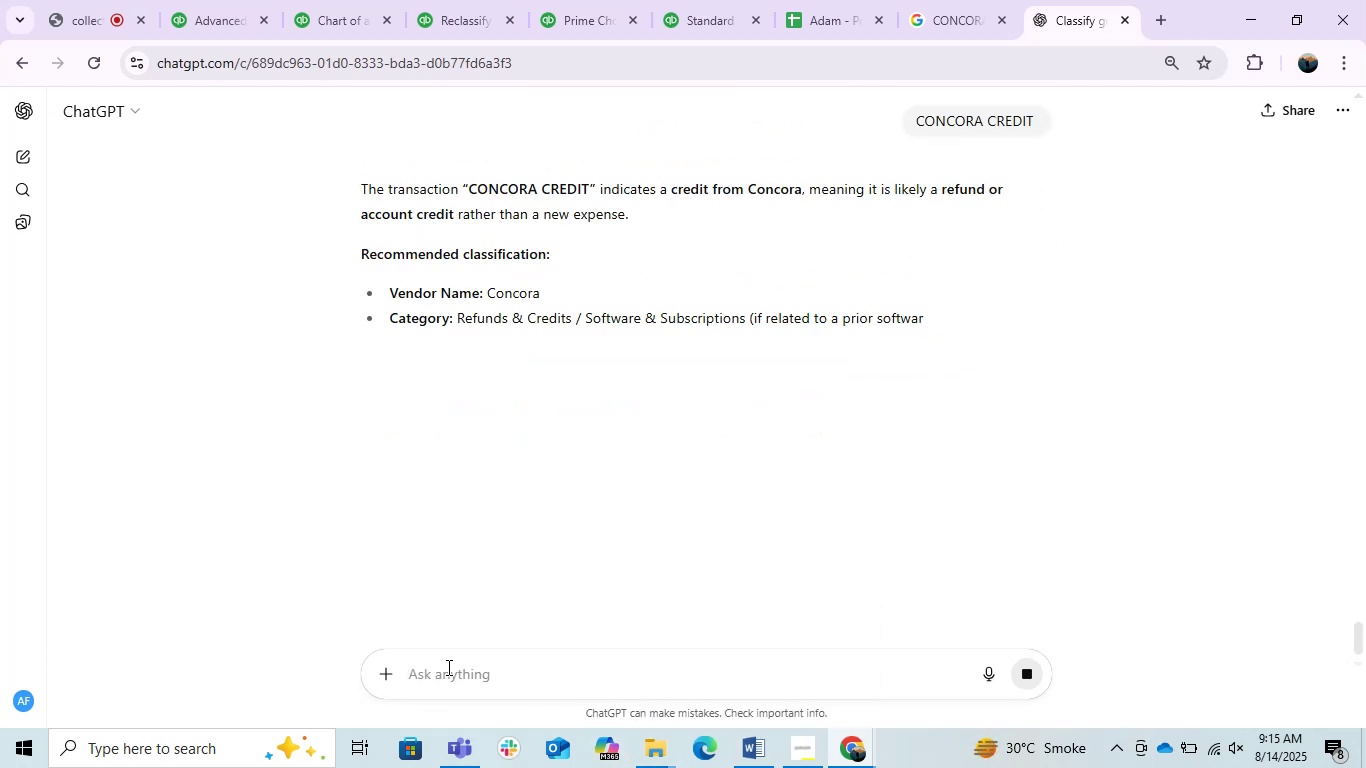 
wait(6.17)
 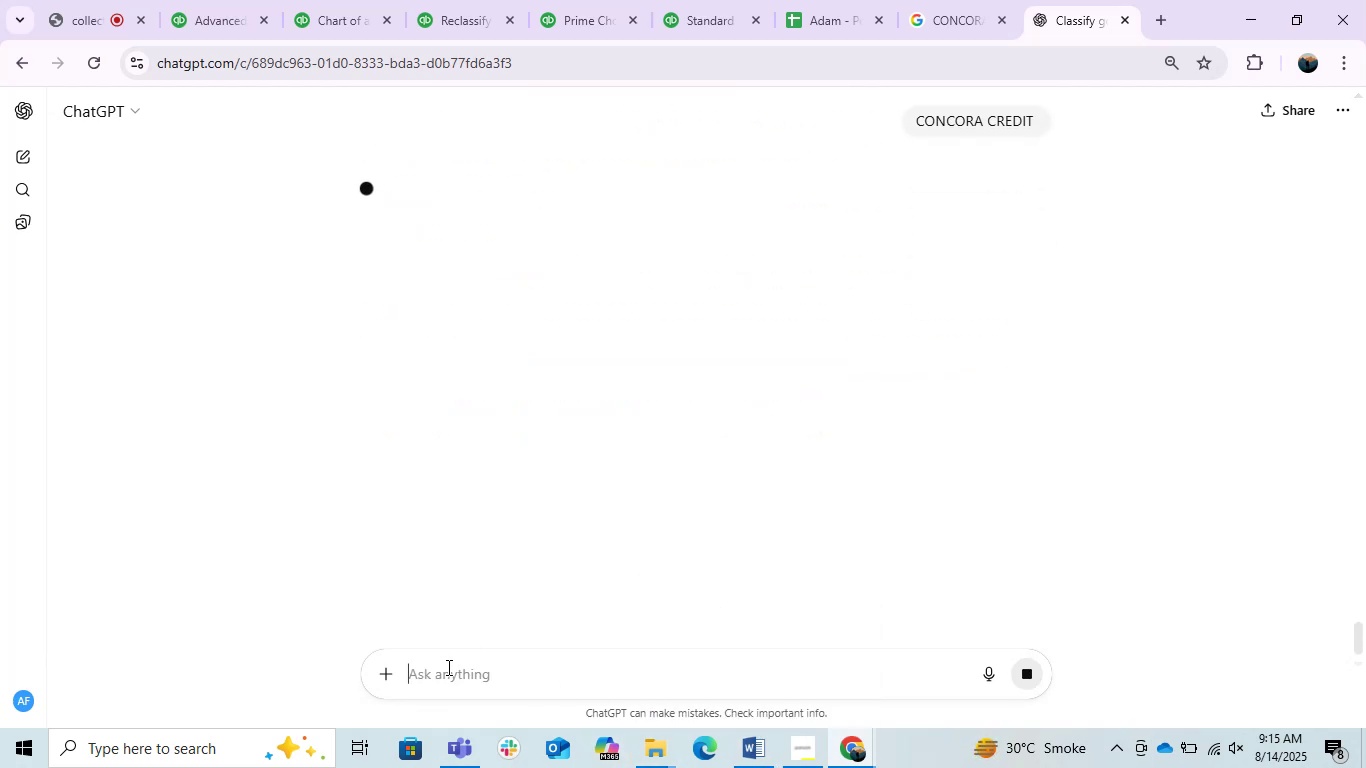 
mouse_move([497, 356])
 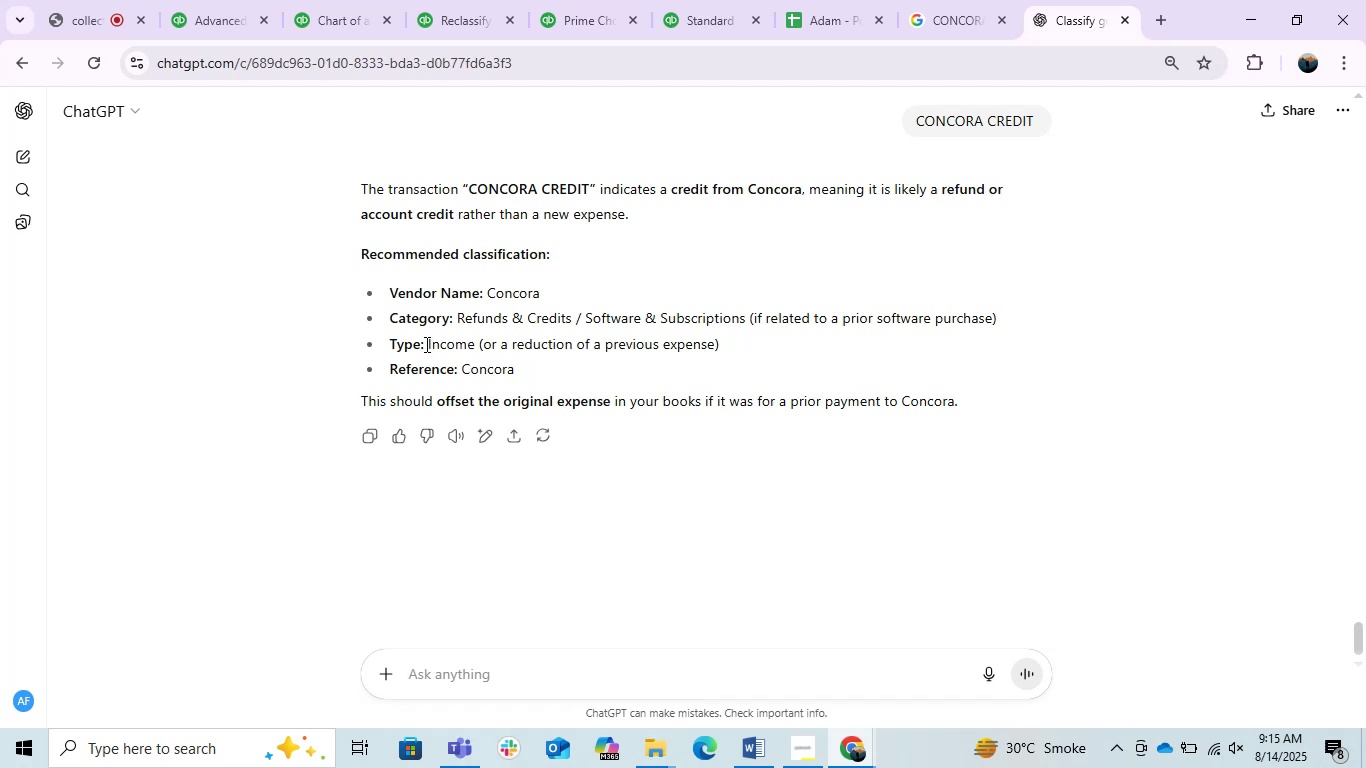 
wait(8.44)
 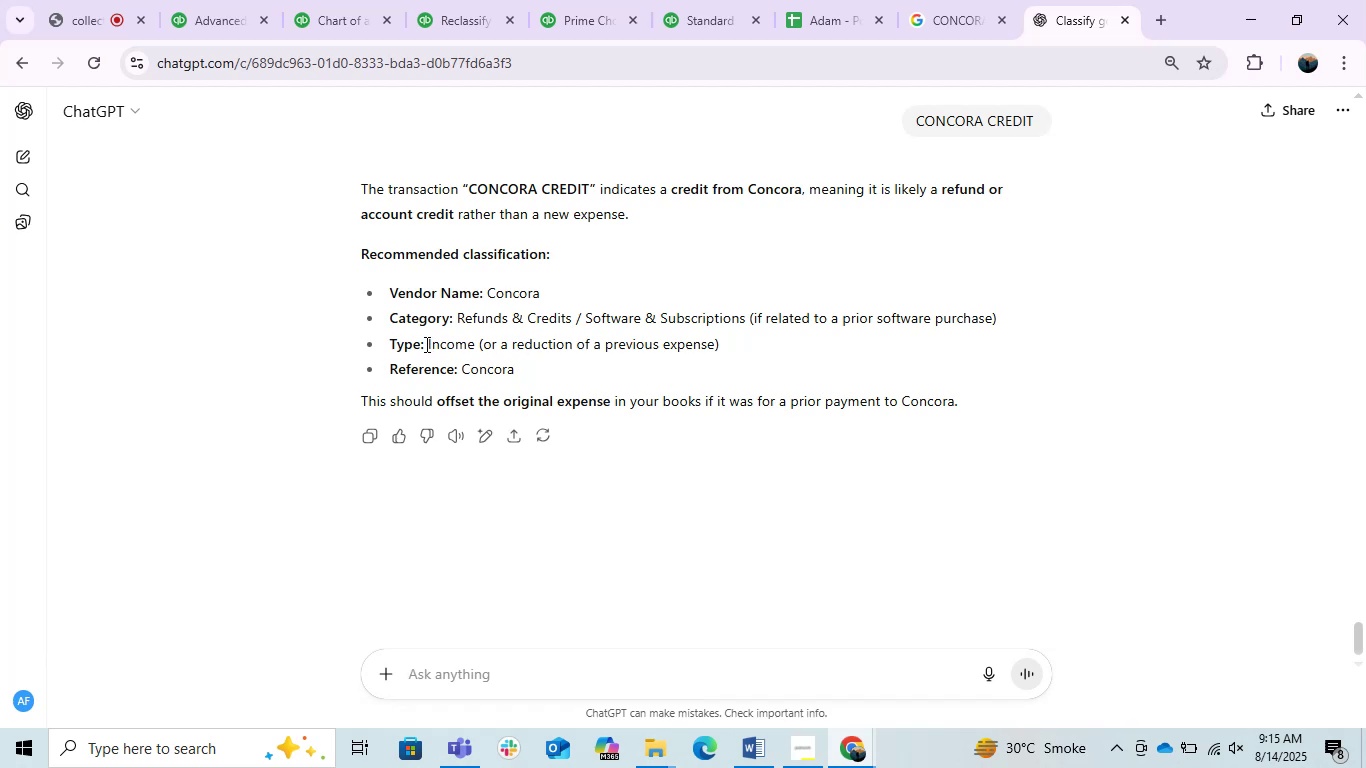 
mouse_move([391, 394])
 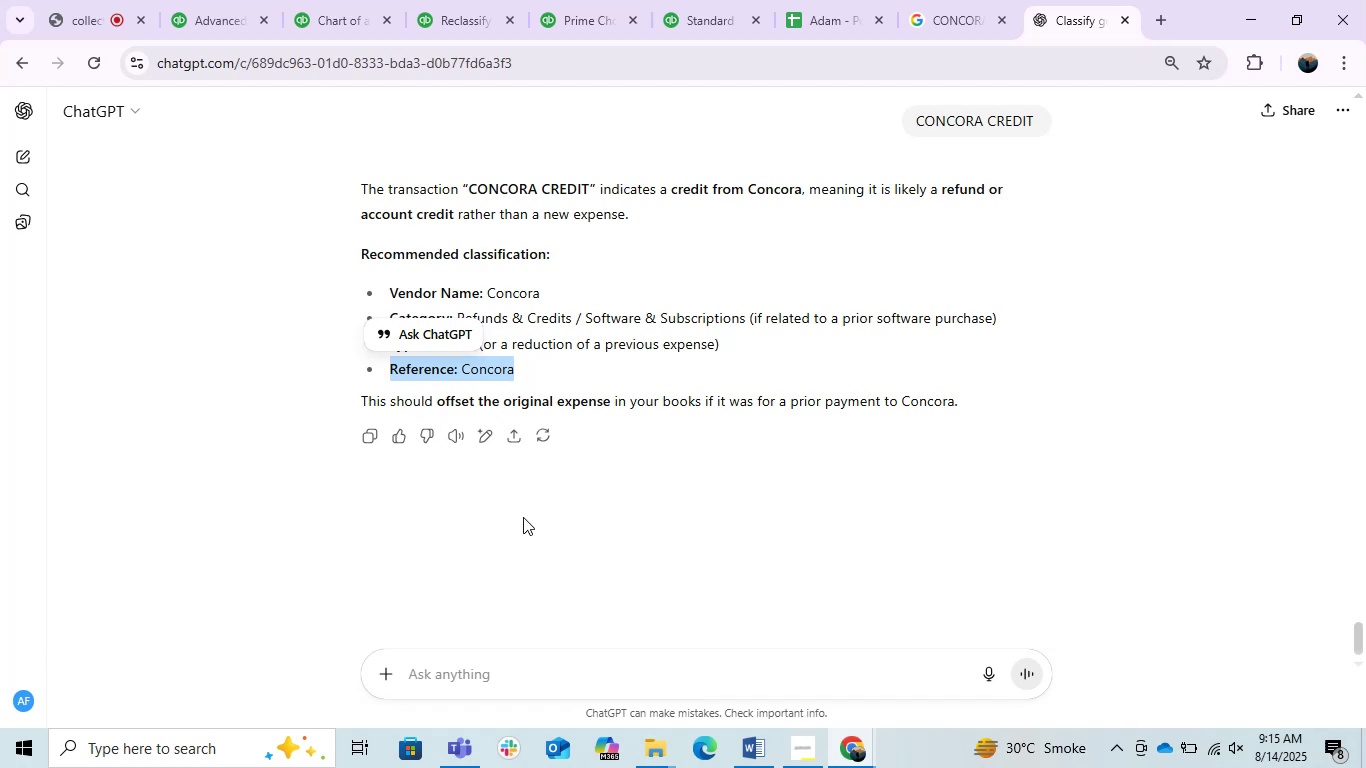 
left_click([523, 517])
 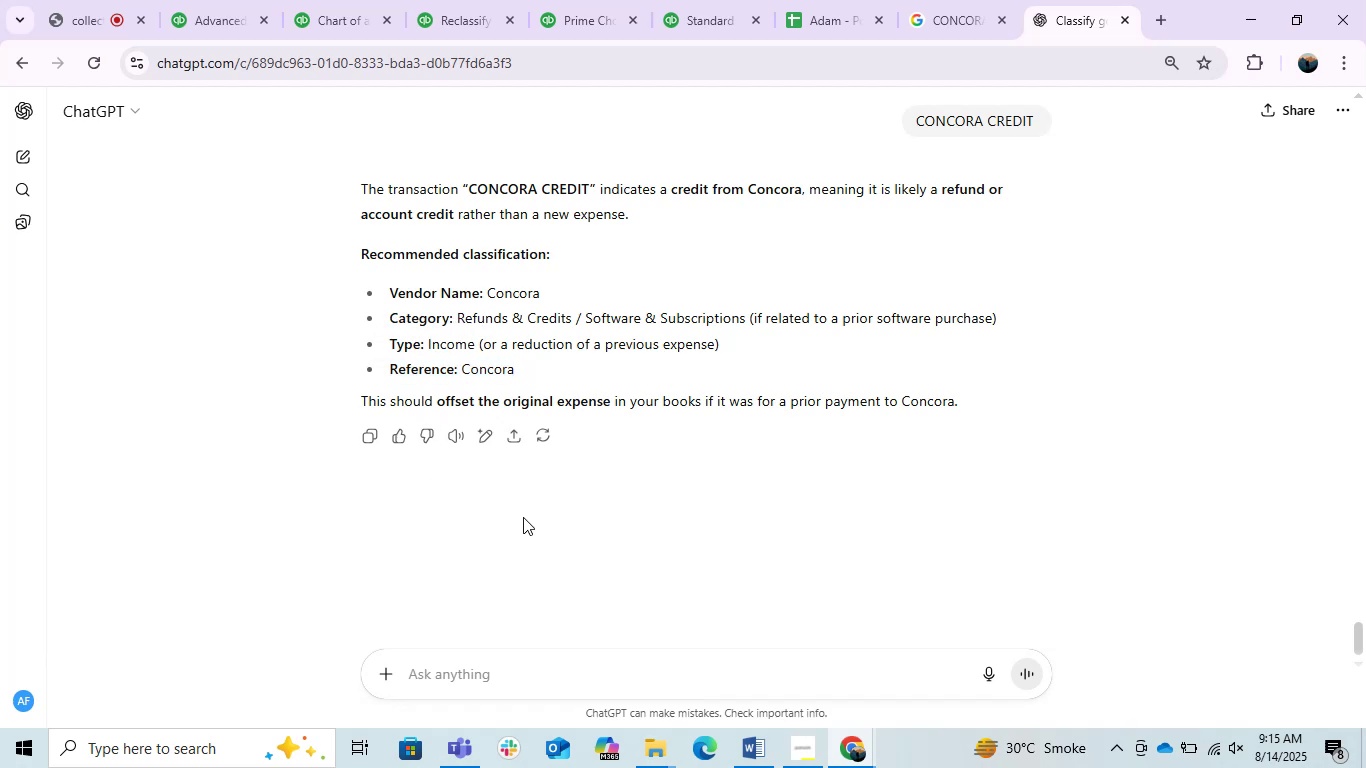 
mouse_move([799, 24])
 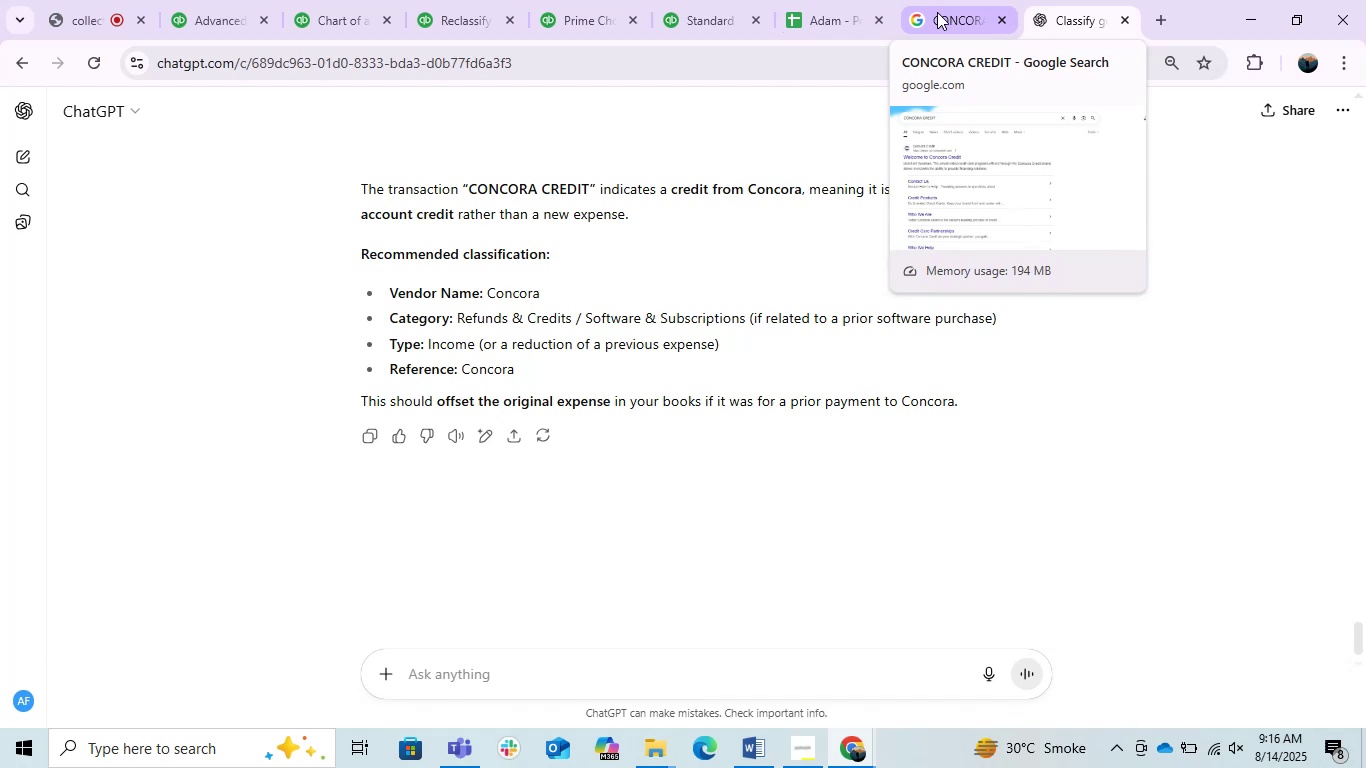 
wait(18.5)
 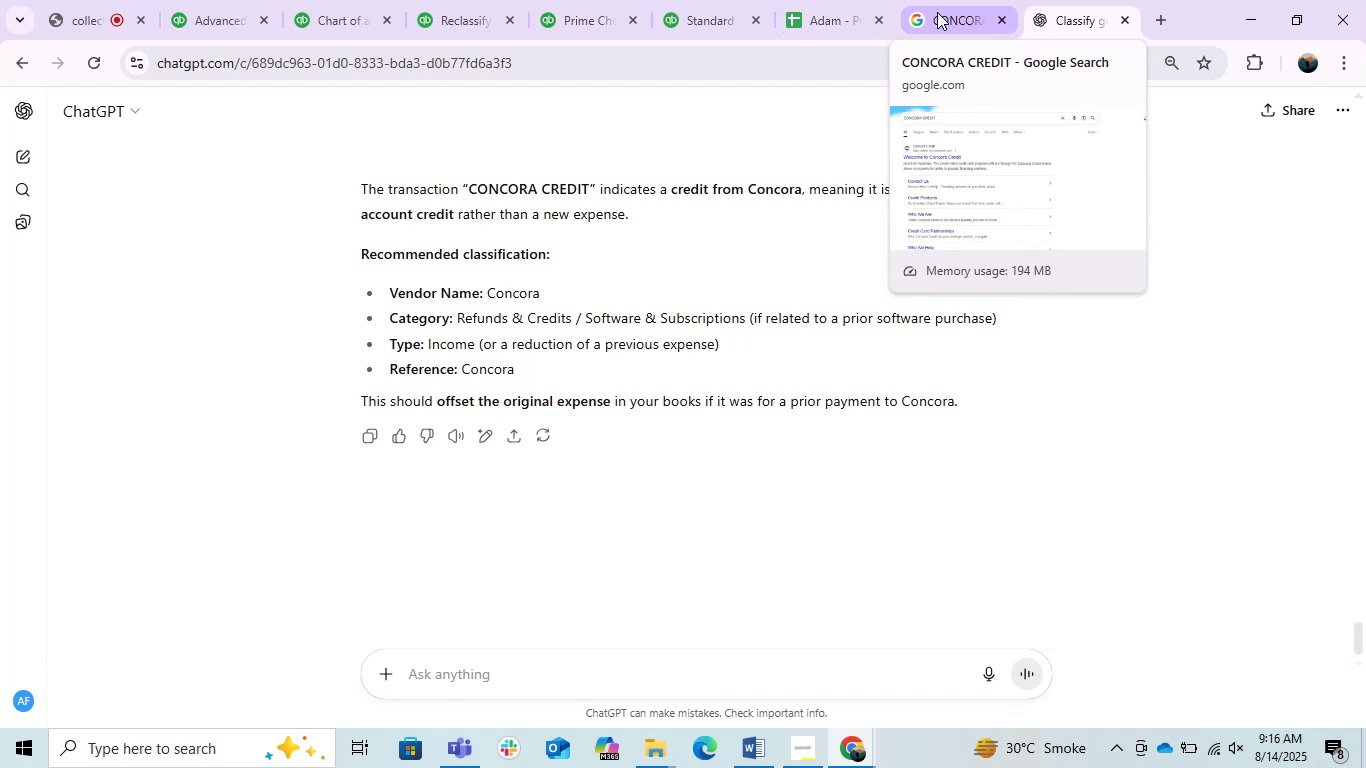 
left_click([217, 23])
 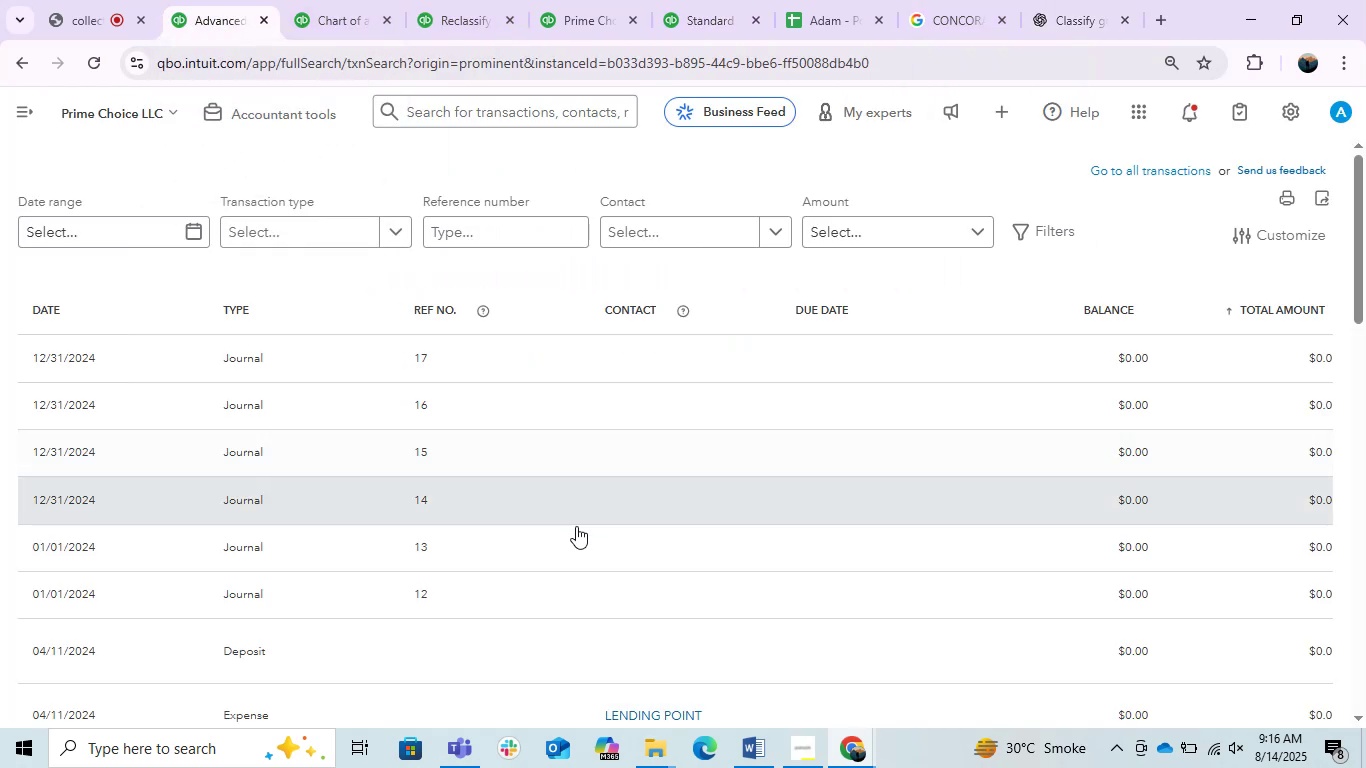 
scroll: coordinate [577, 530], scroll_direction: down, amount: 1.0
 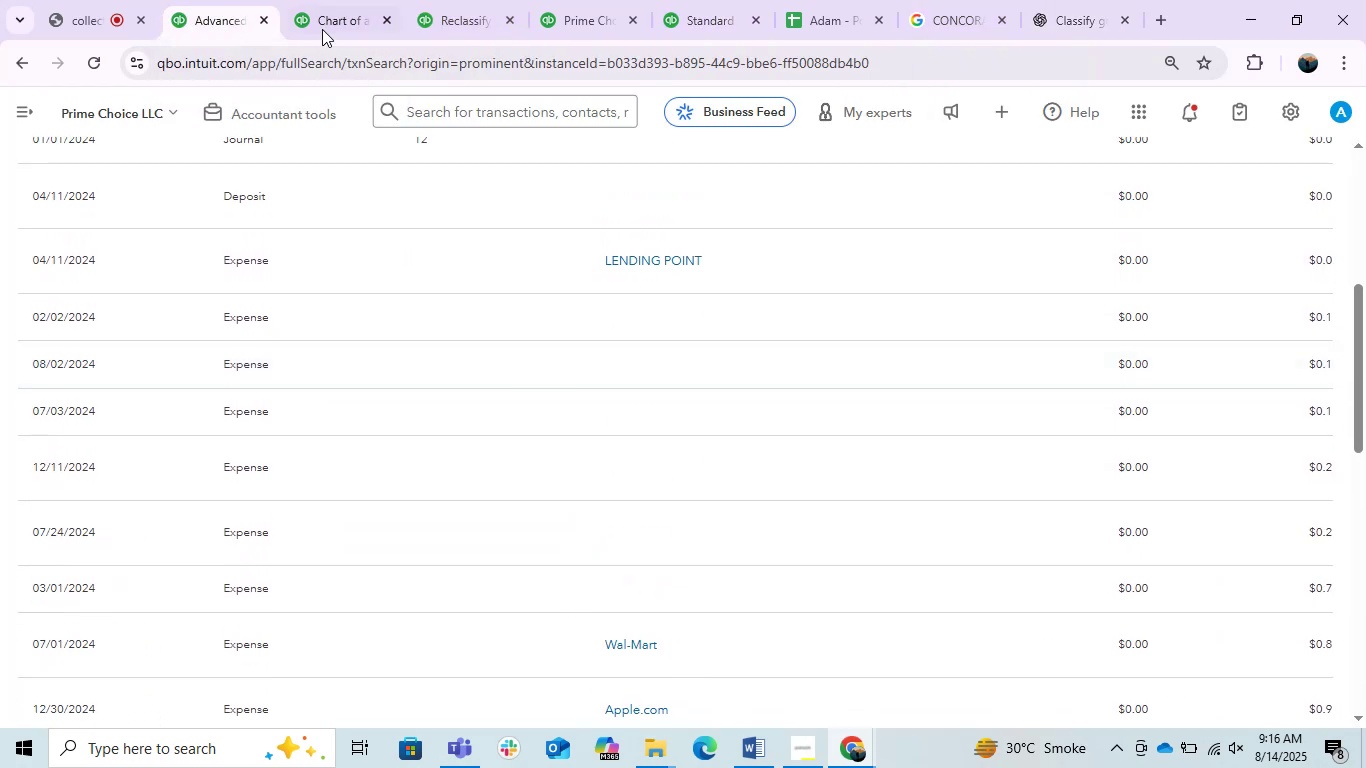 
left_click([337, 11])
 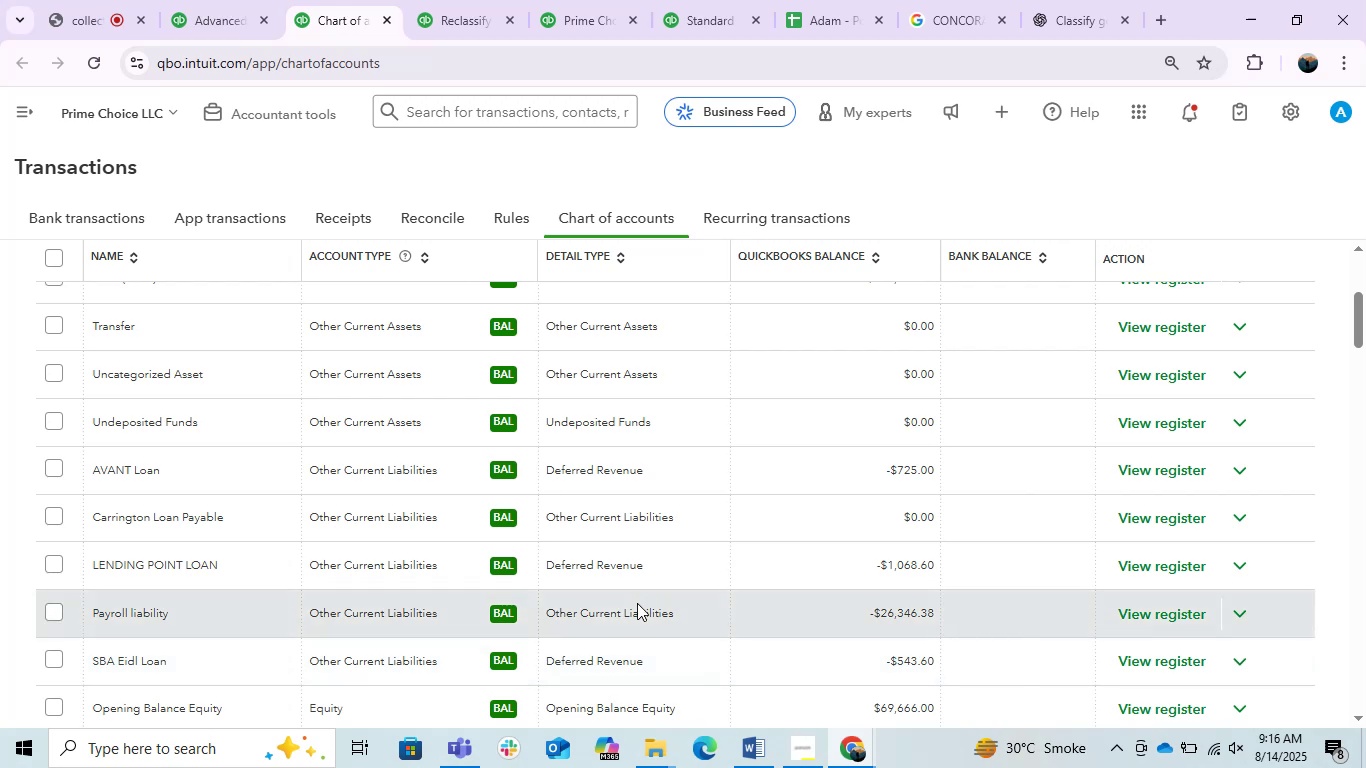 
scroll: coordinate [637, 603], scroll_direction: down, amount: 2.0
 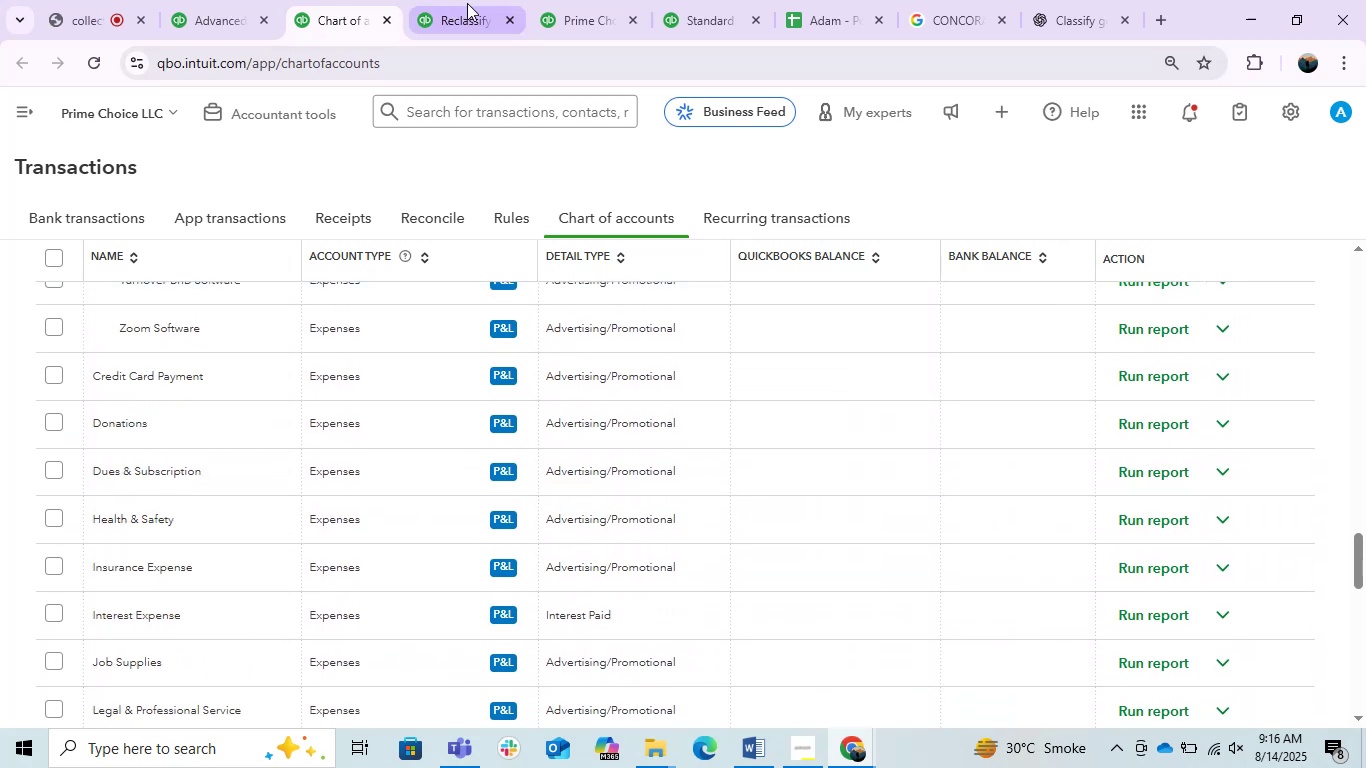 
left_click([467, 3])
 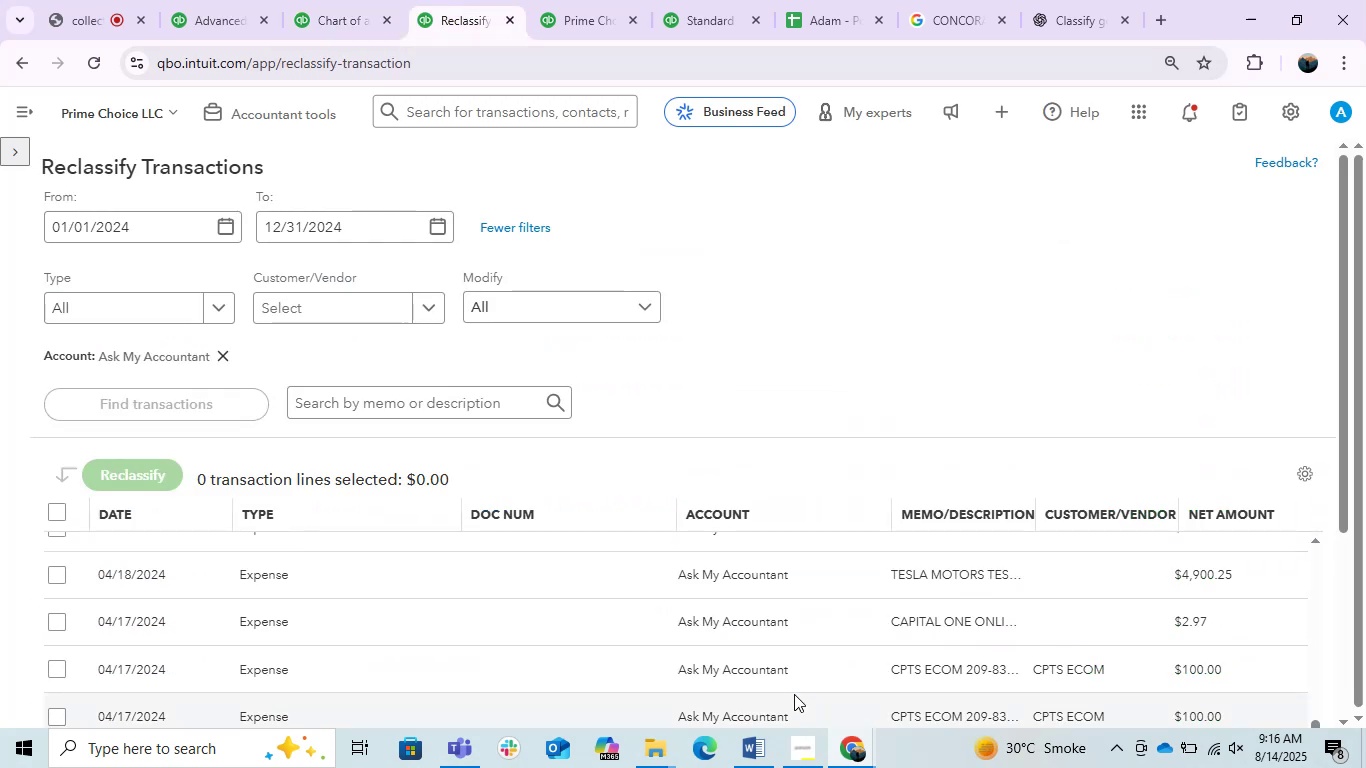 
scroll: coordinate [891, 679], scroll_direction: down, amount: 10.0
 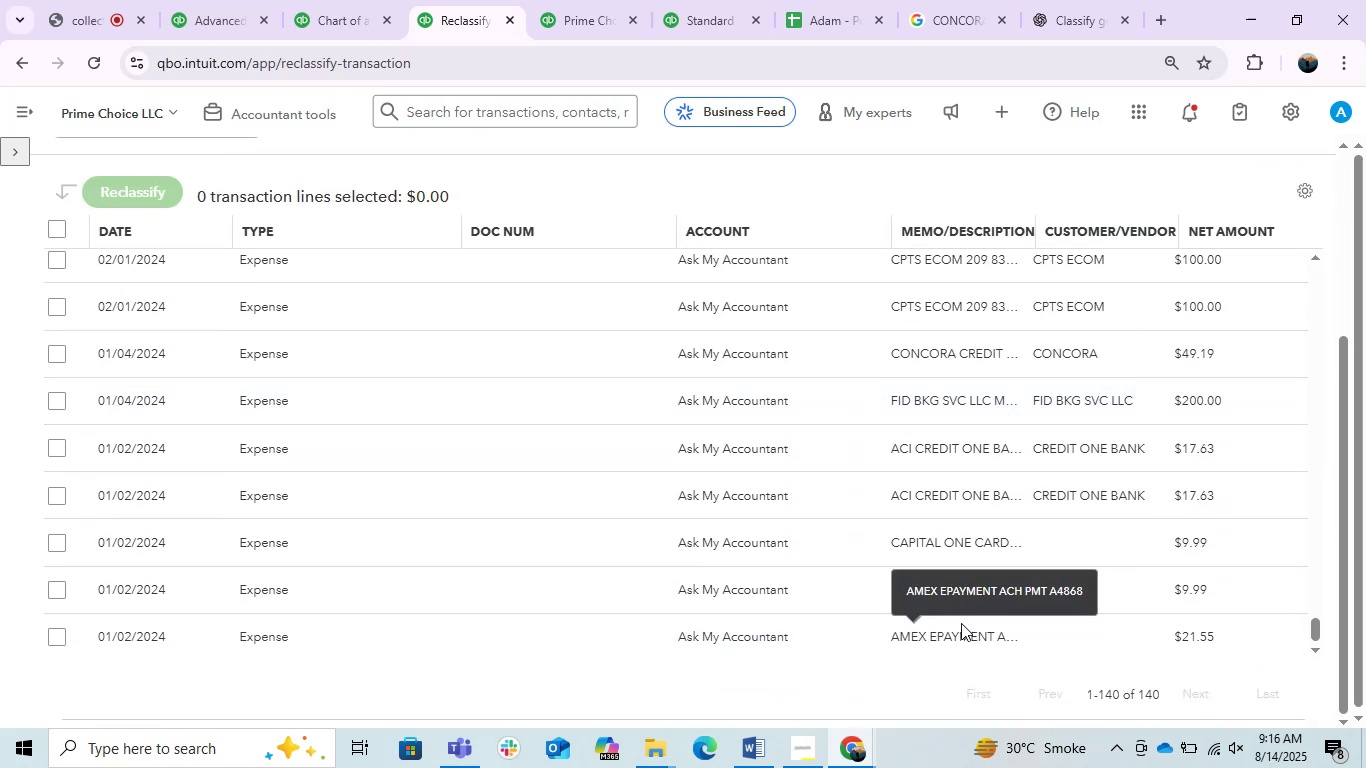 
scroll: coordinate [988, 637], scroll_direction: down, amount: 2.0
 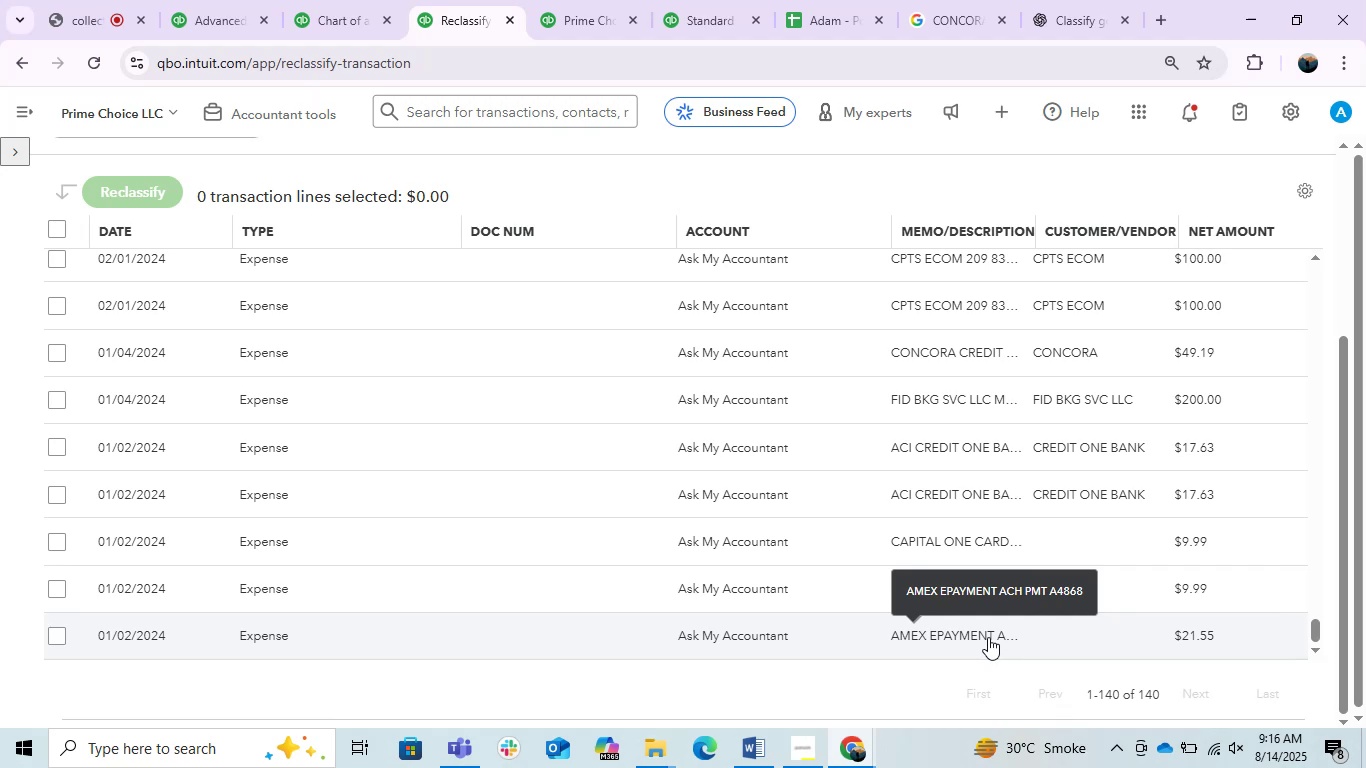 
scroll: coordinate [988, 637], scroll_direction: up, amount: 7.0
 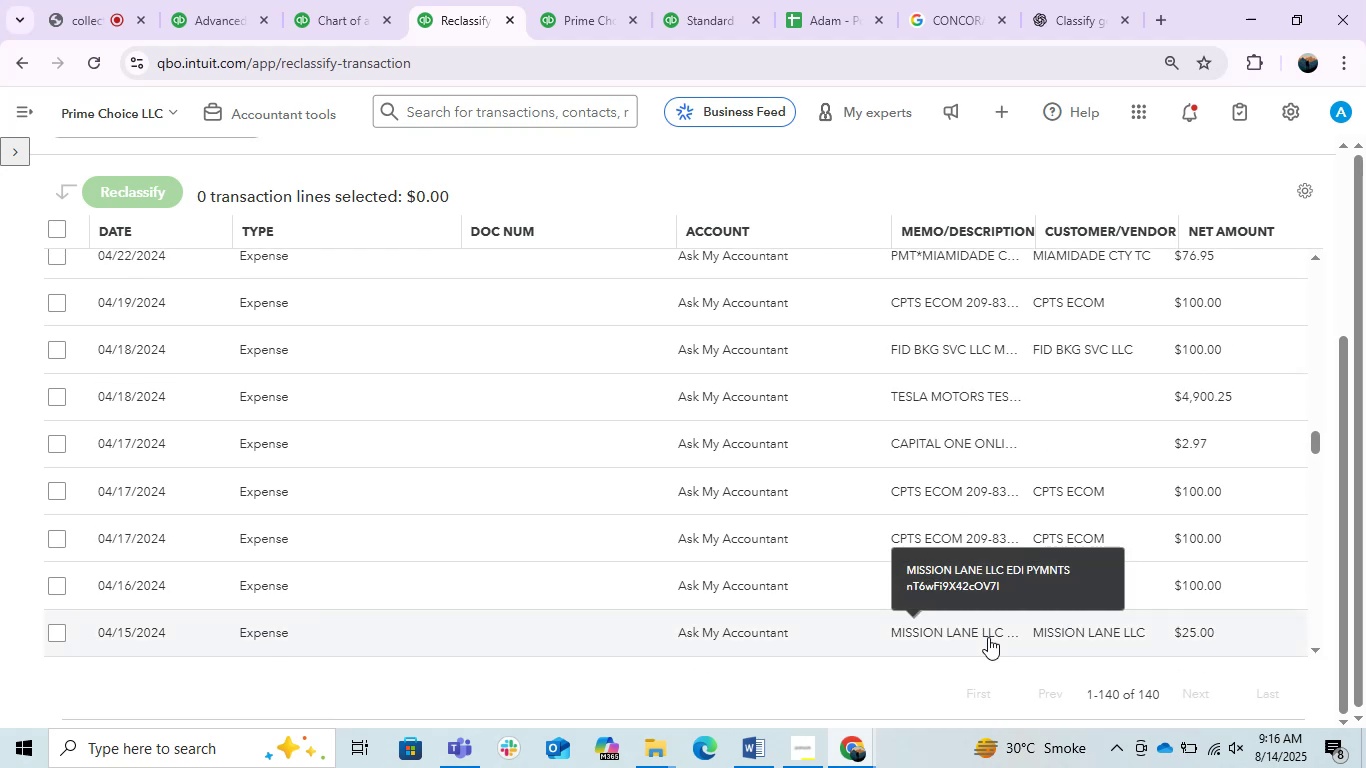 
scroll: coordinate [988, 637], scroll_direction: up, amount: 2.0
 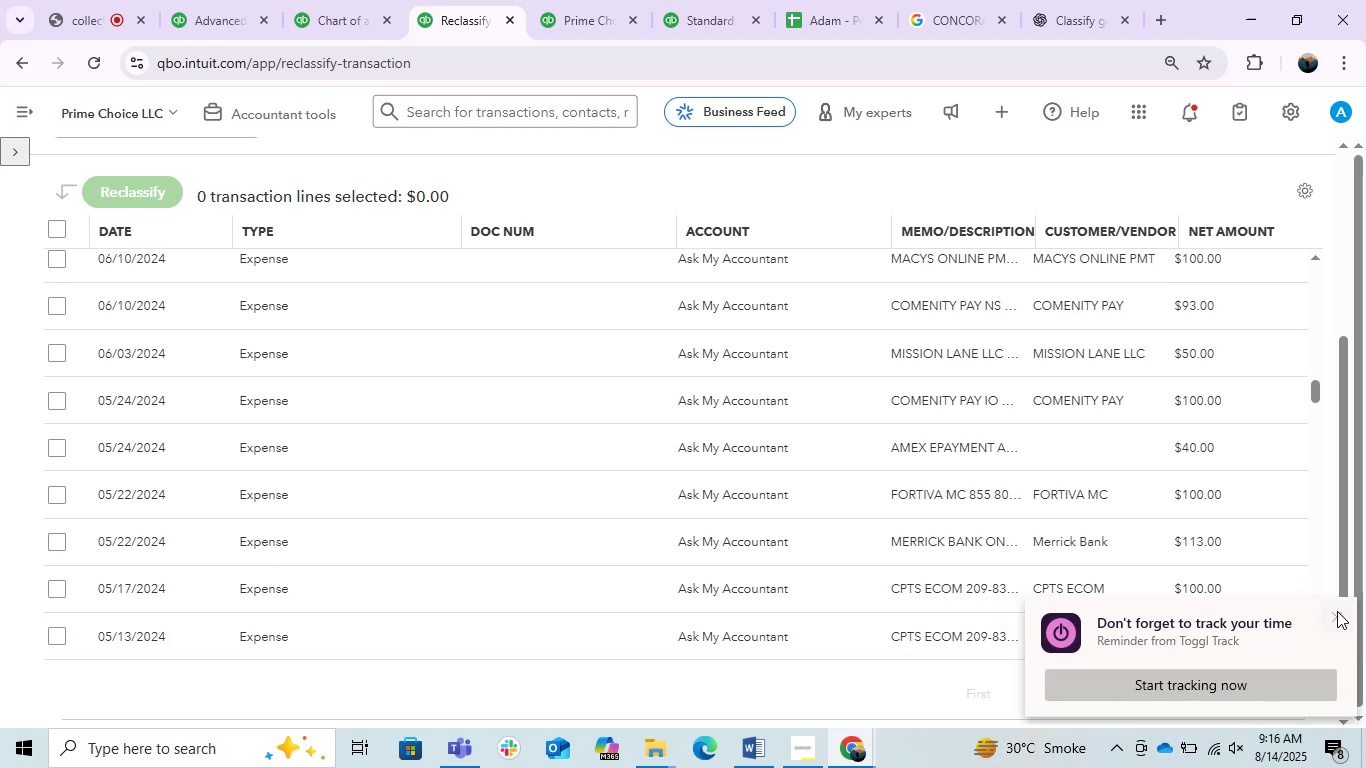 
left_click([1337, 611])
 